 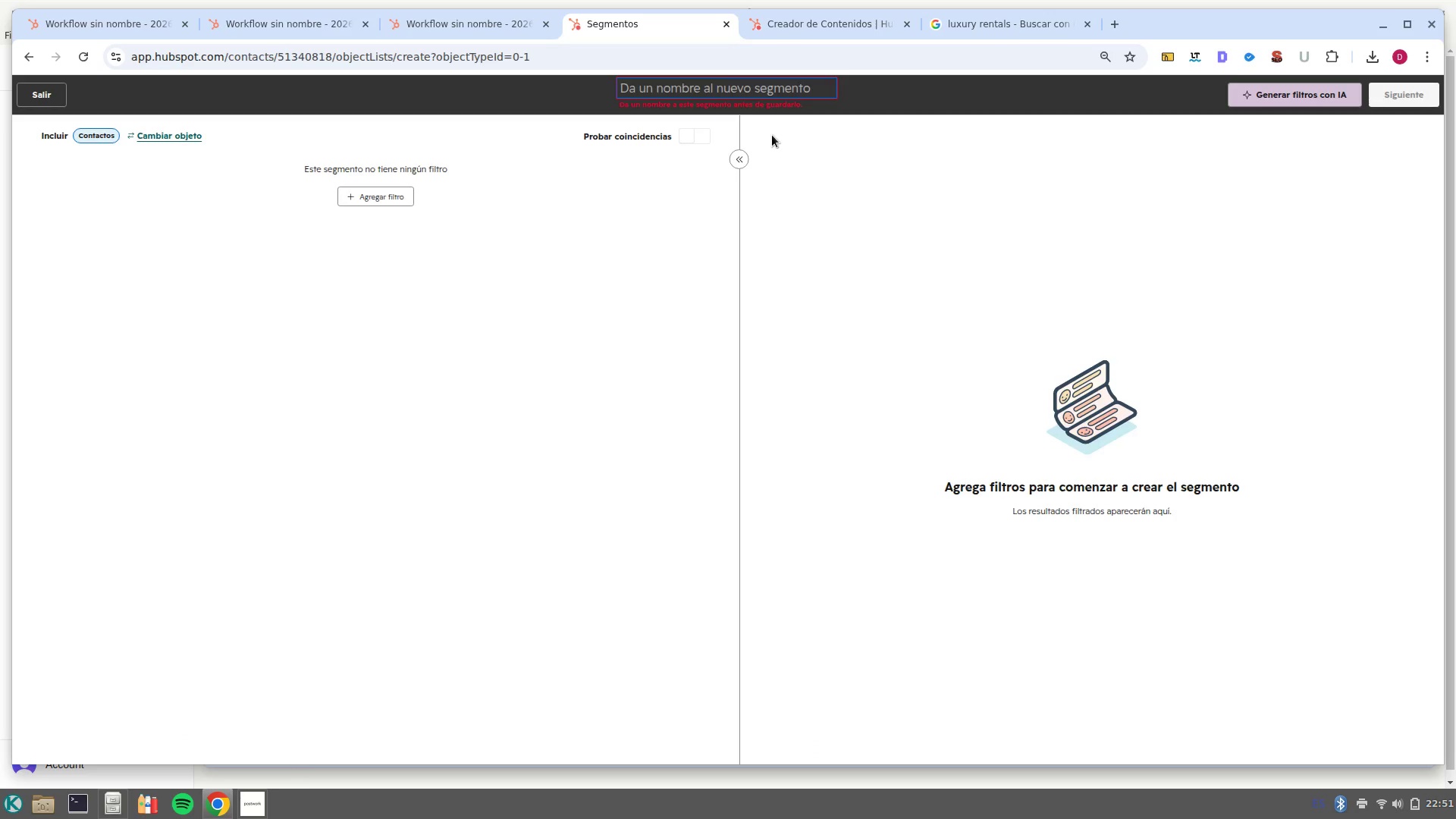 
type(Hih)
key(Backspace)
type(gh risk Priority)
 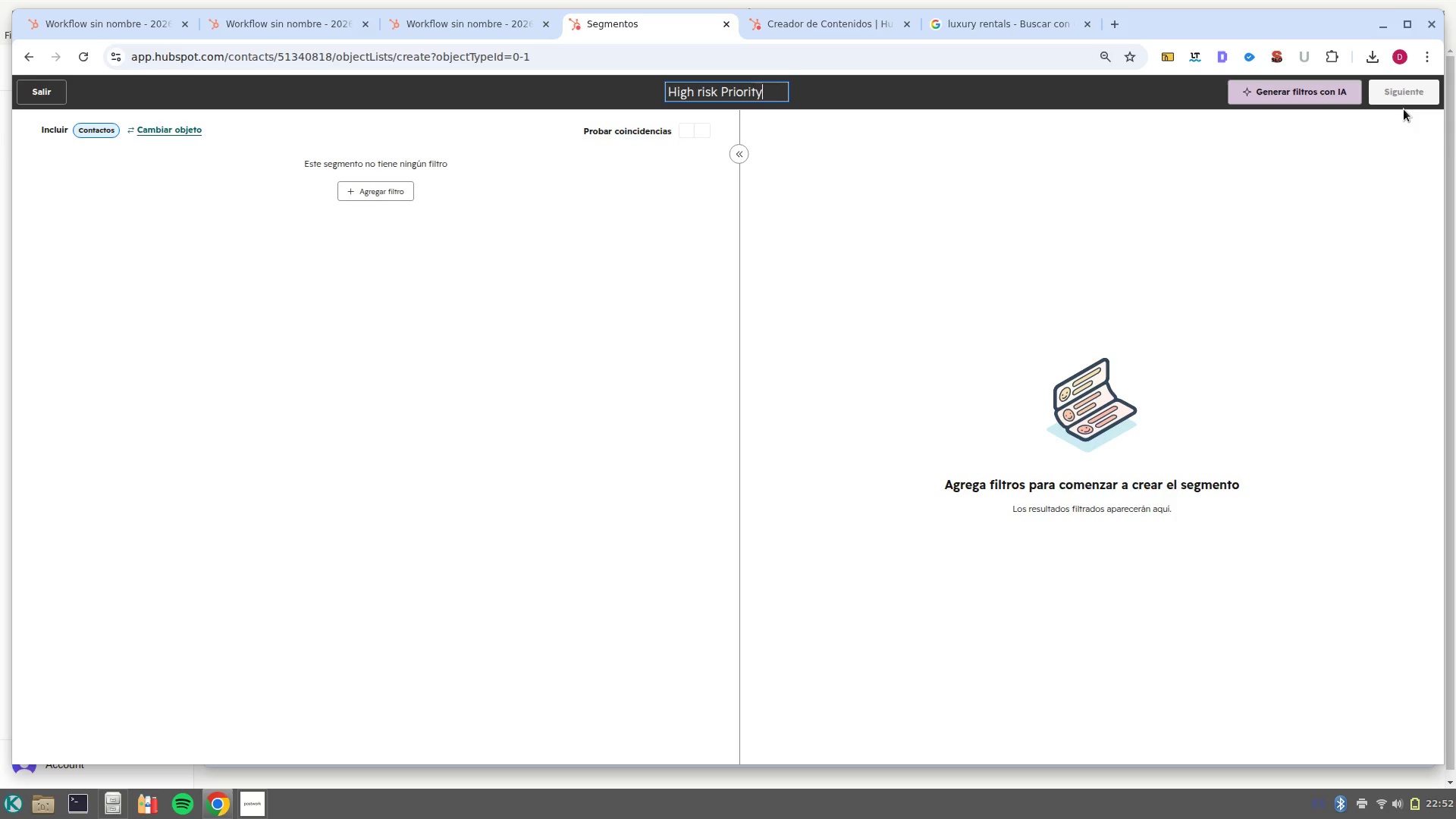 
wait(76.24)
 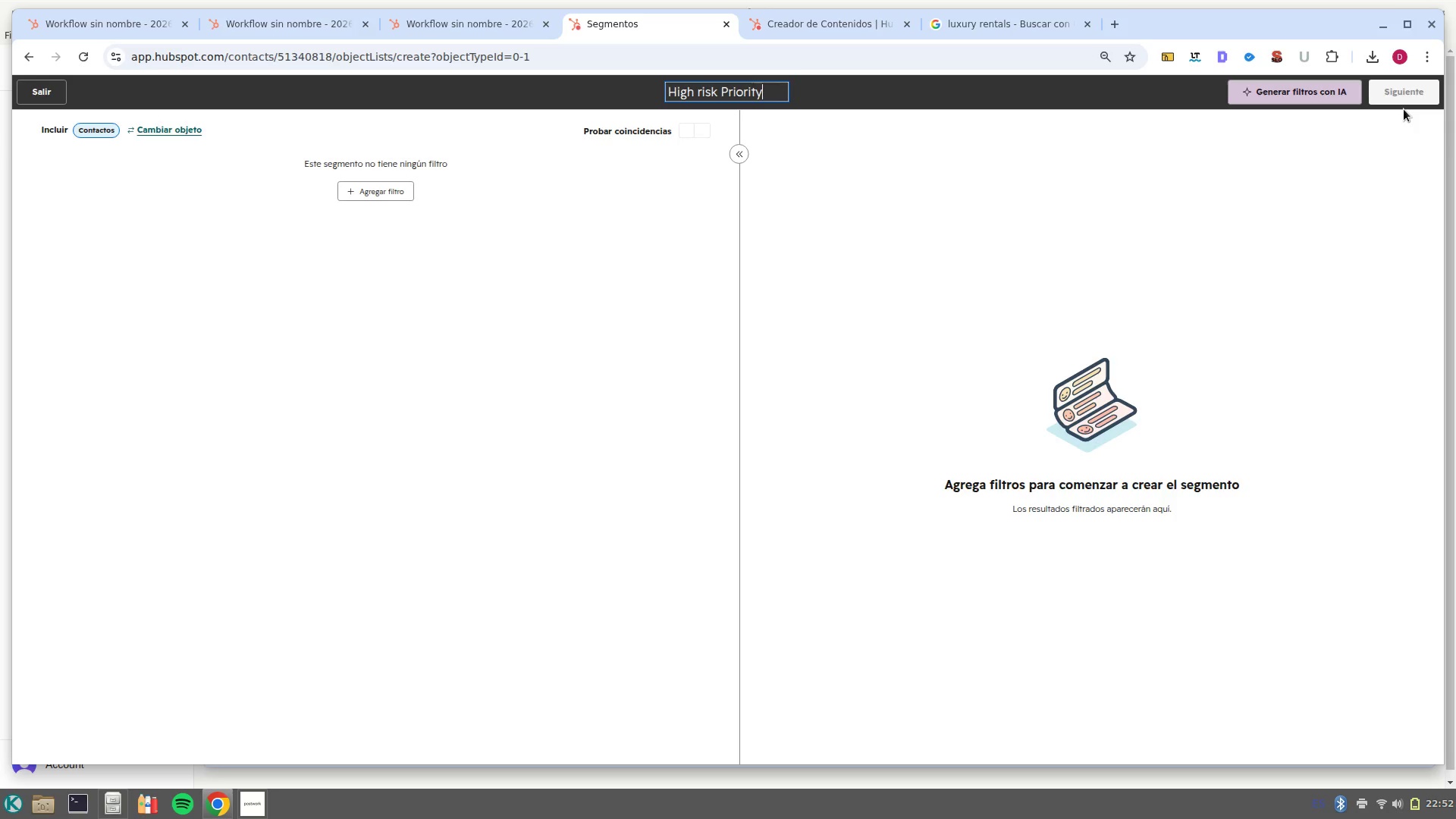 
left_click([378, 191])
 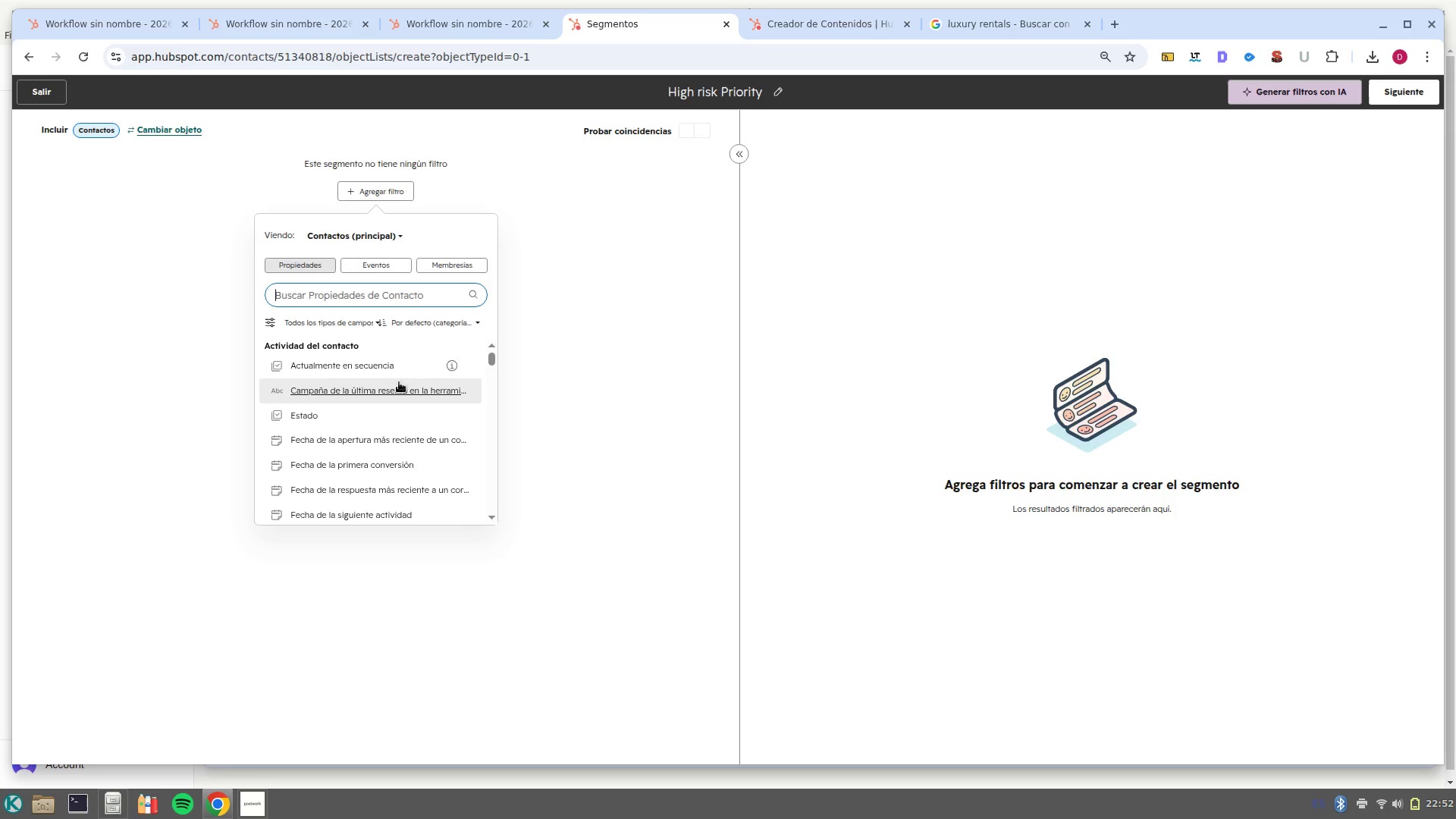 
wait(7.15)
 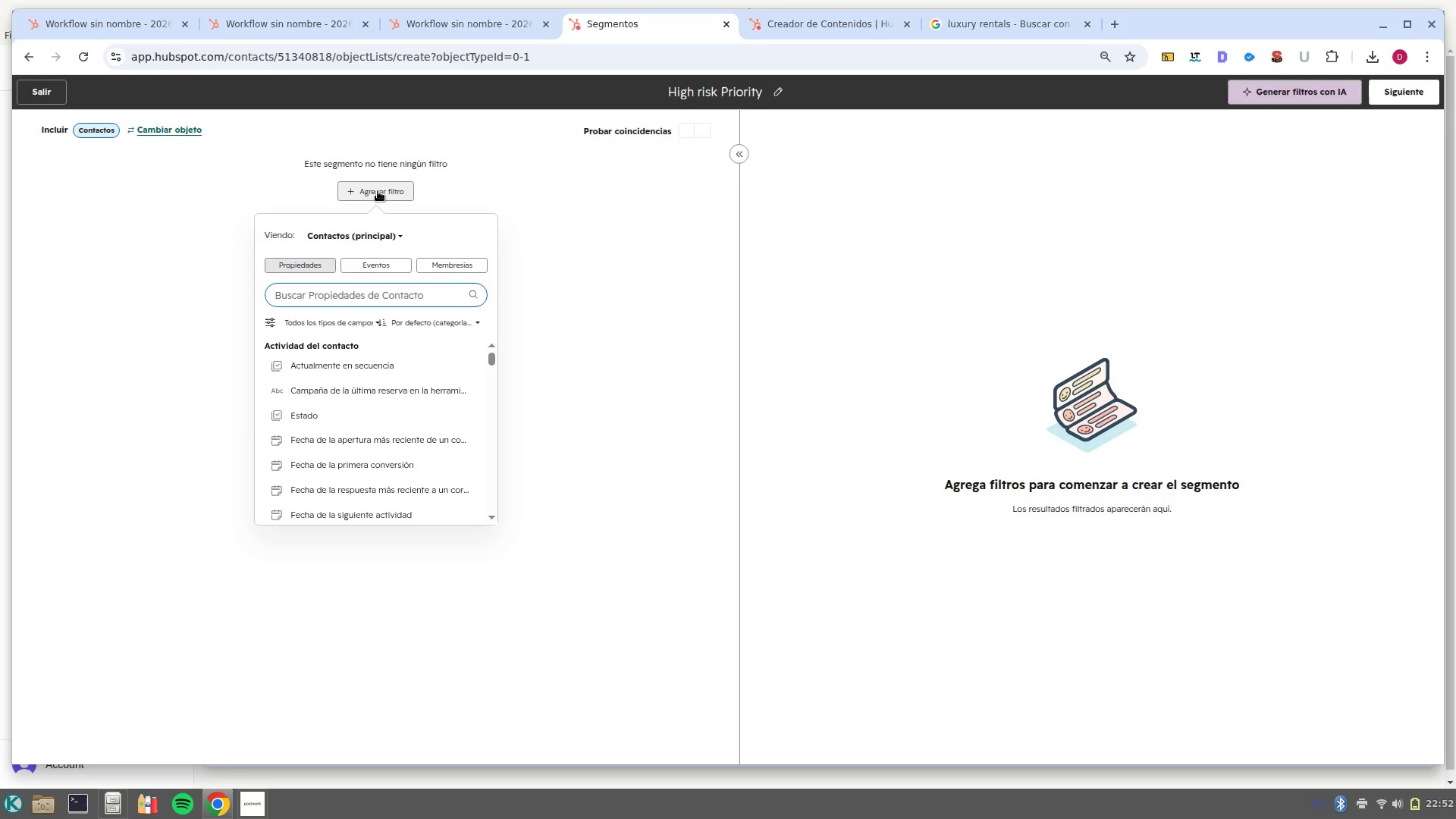 
type(contacto)
key(Backspace)
key(Backspace)
key(Backspace)
key(Backspace)
key(Backspace)
key(Backspace)
key(Backspace)
key(Backspace)
key(Backspace)
 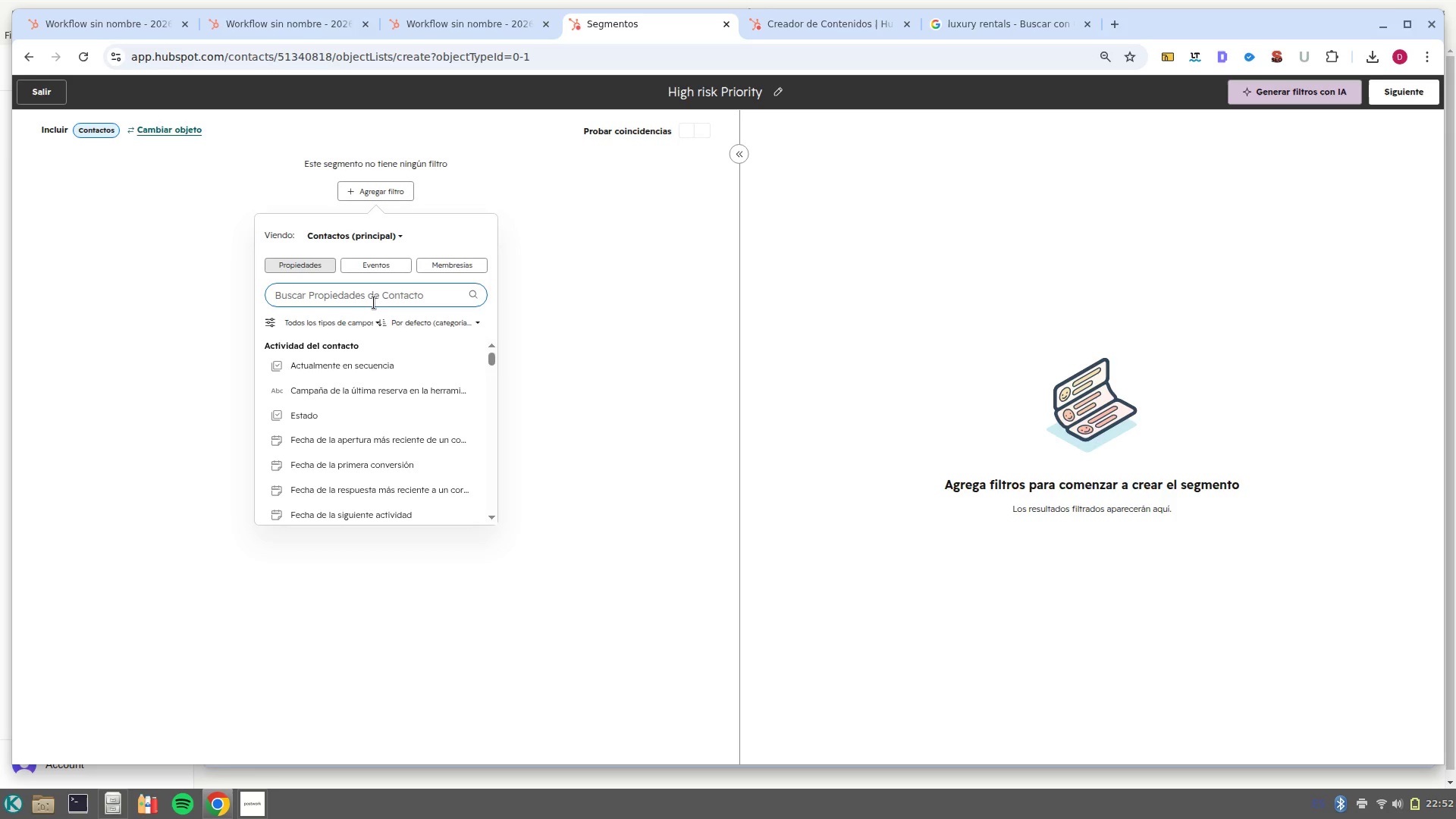 
type(Propiedadescontacto)
 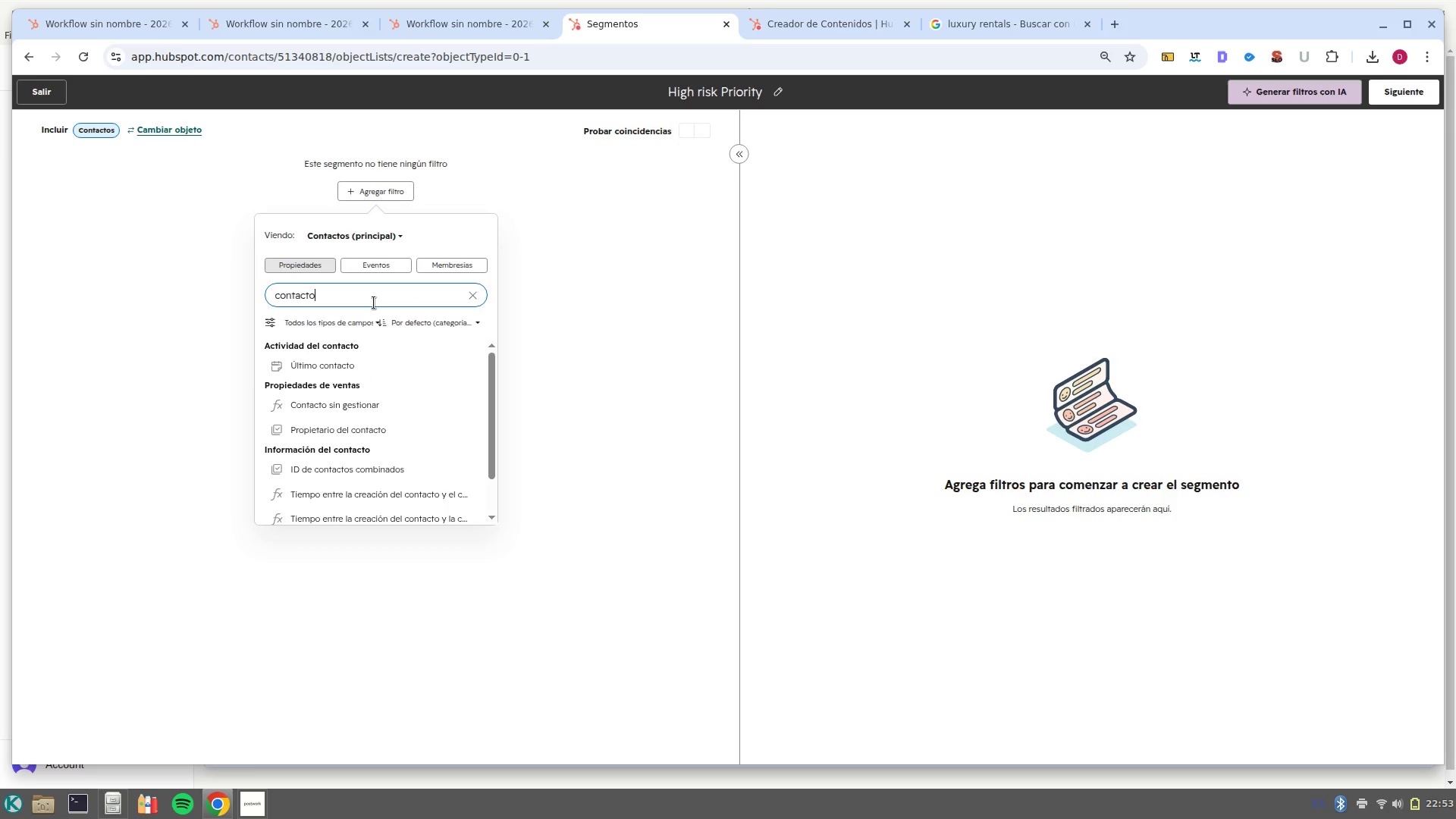 
hold_key(key=Backspace, duration=1.14)
 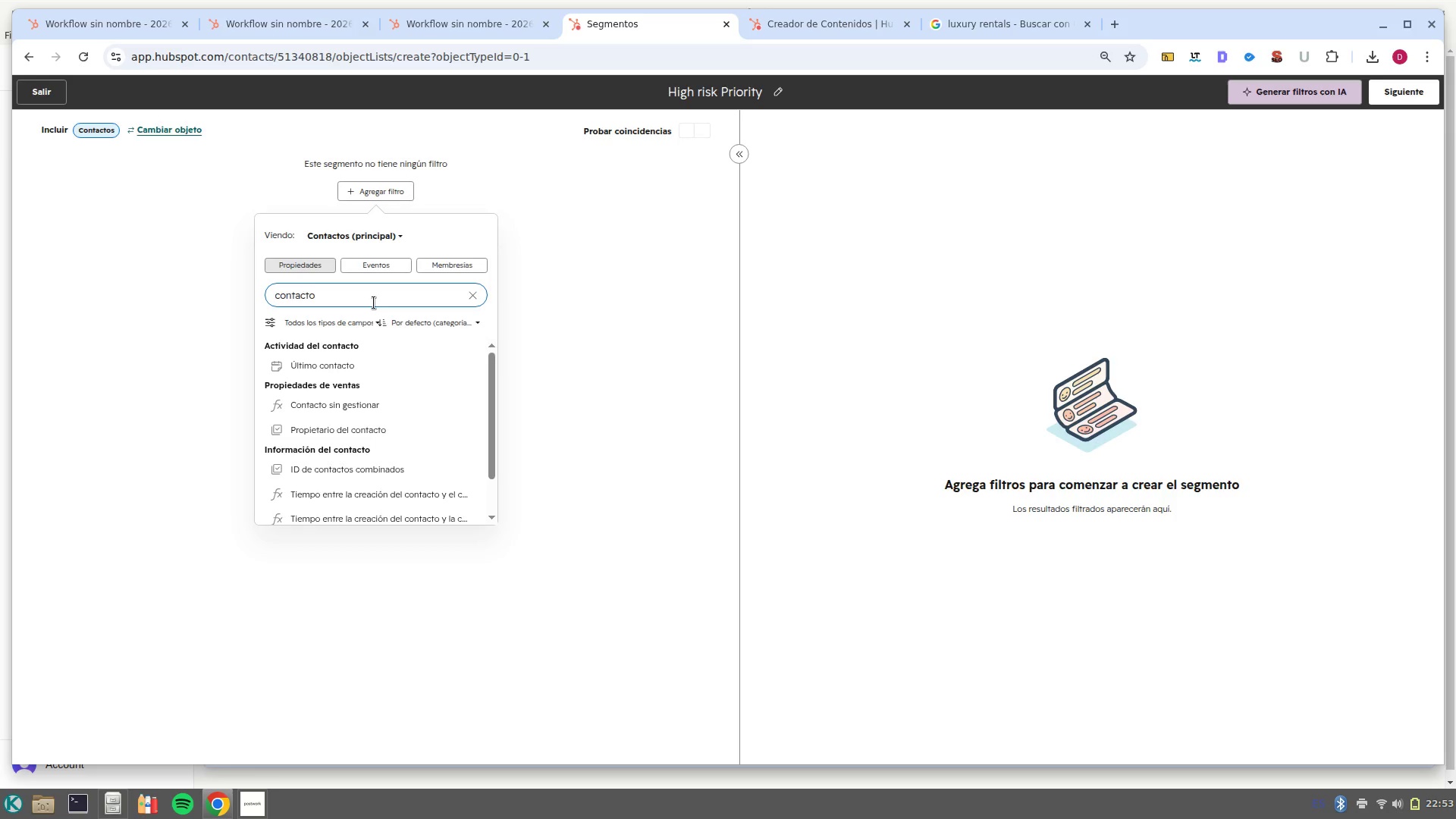 
left_click([374, 428])
 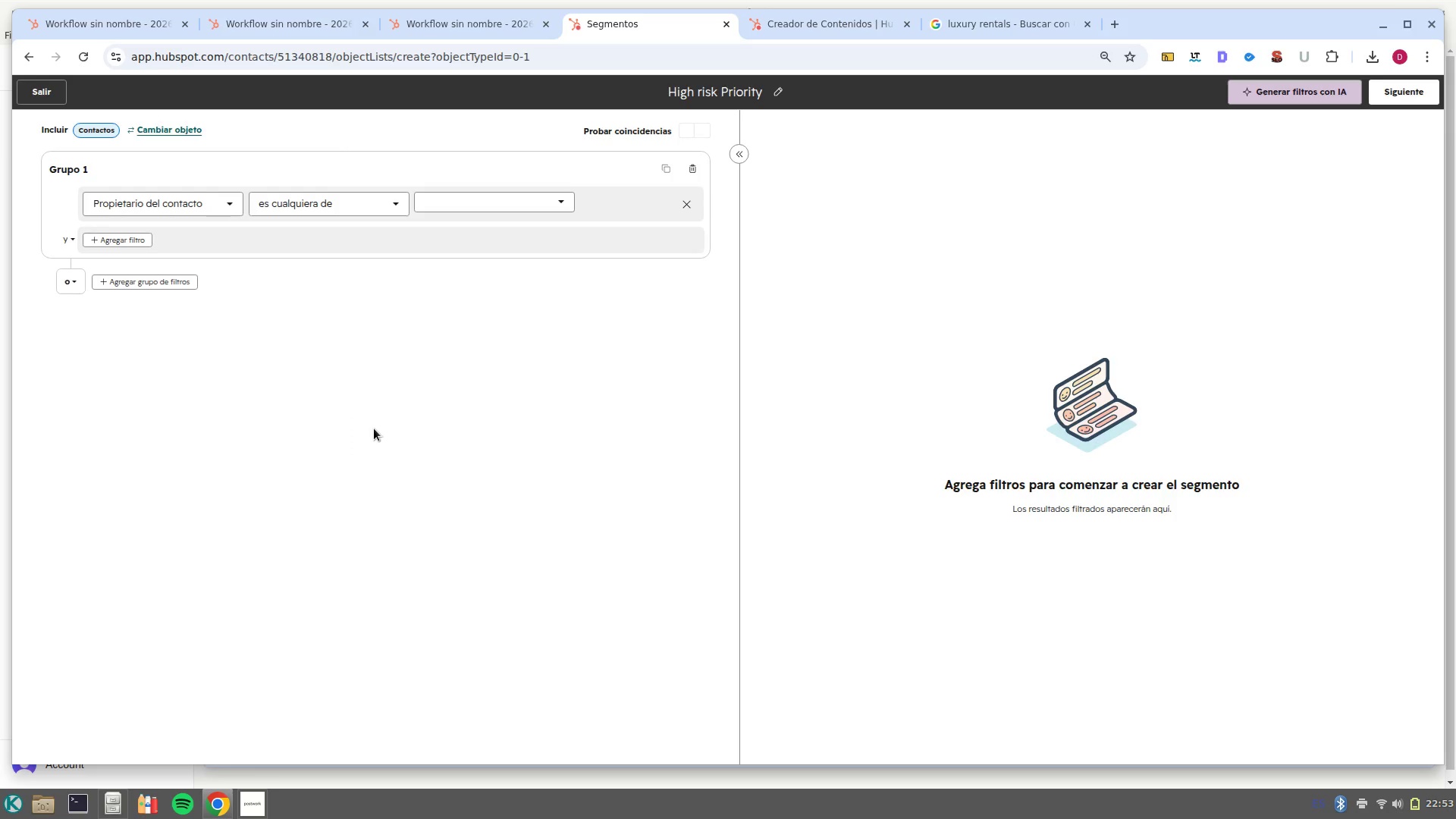 
wait(7.87)
 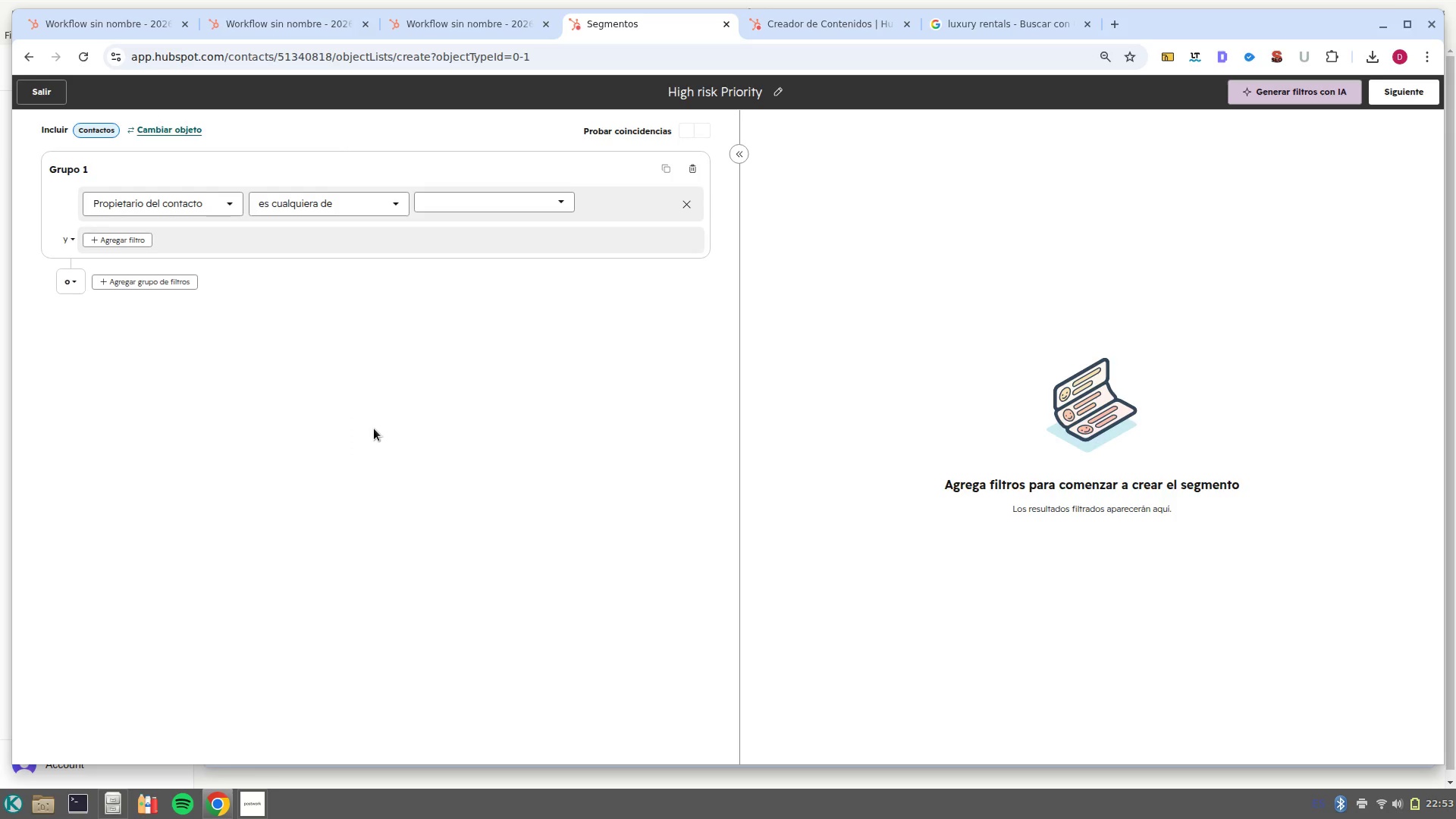 
left_click([369, 201])
 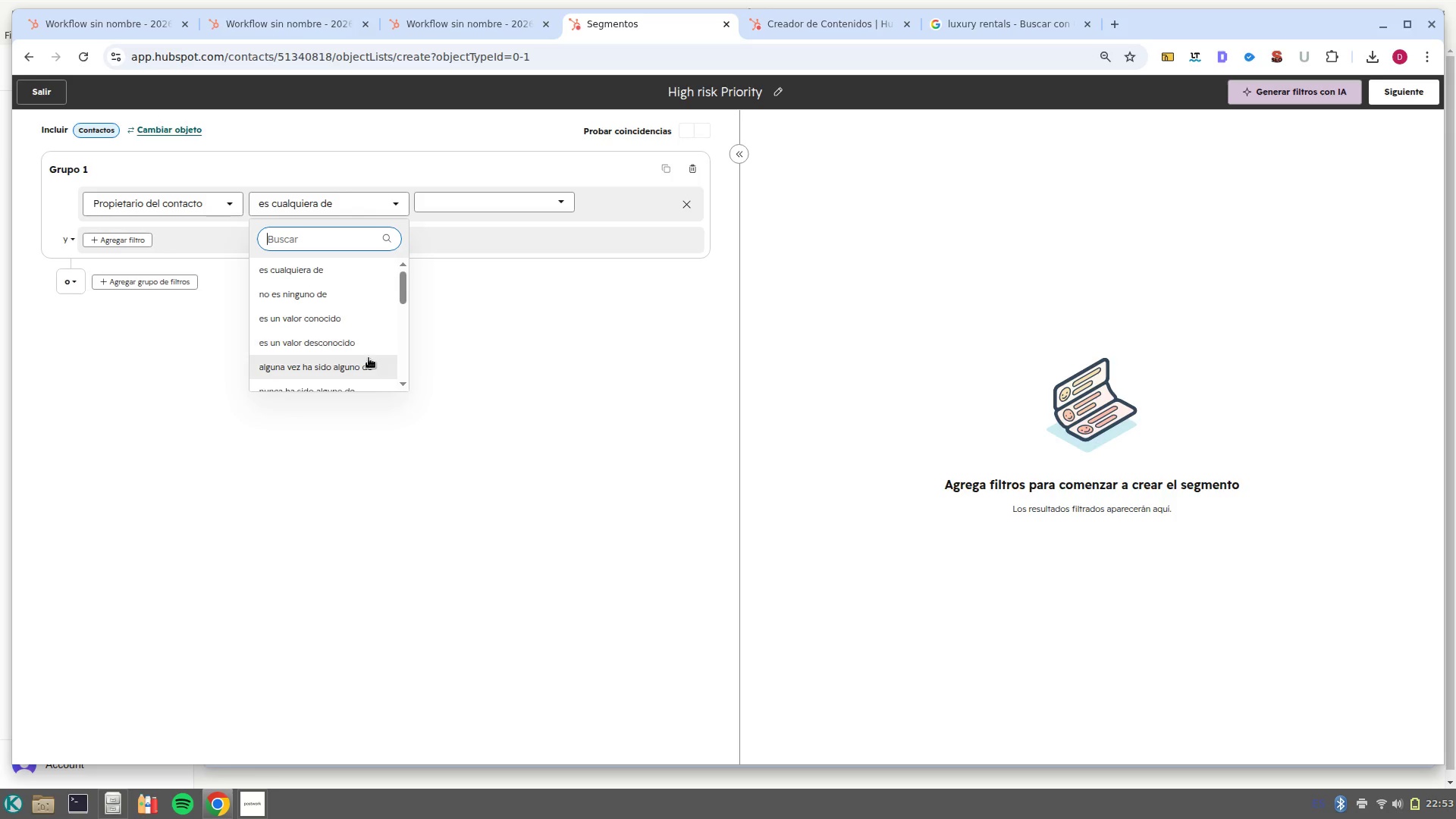 
scroll: coordinate [369, 358], scroll_direction: down, amount: 1.0
 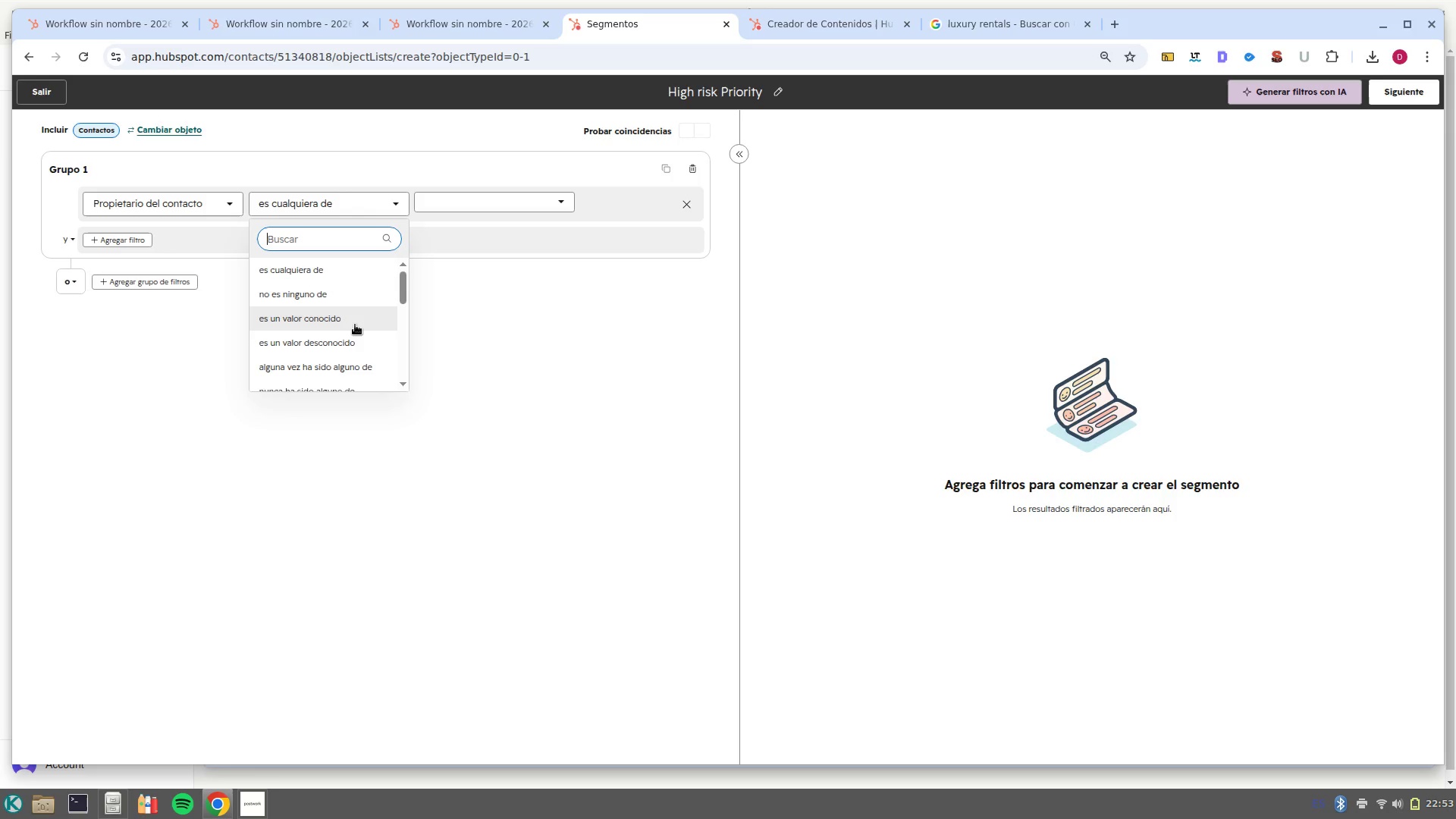 
left_click([355, 325])
 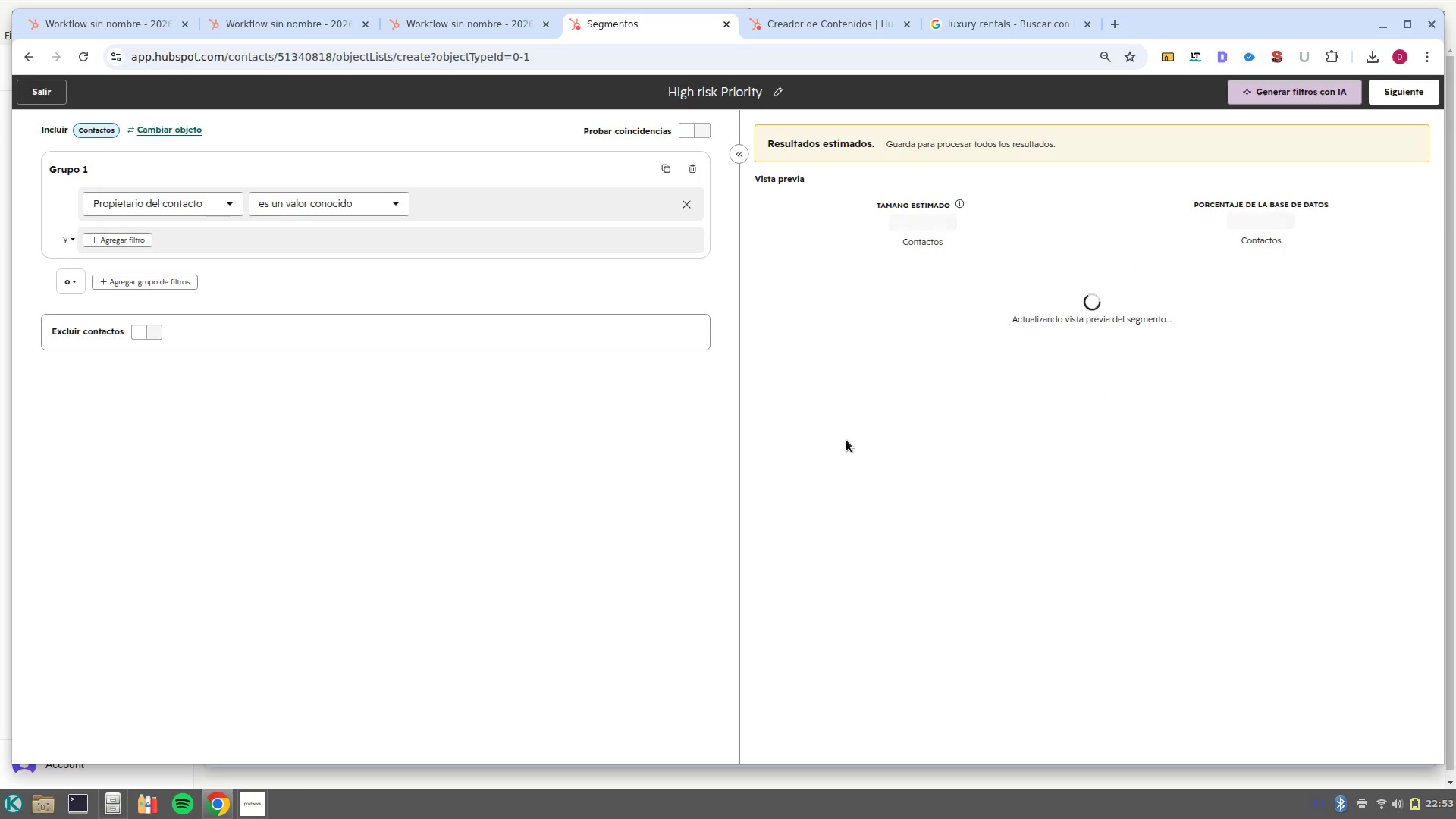 
wait(10.87)
 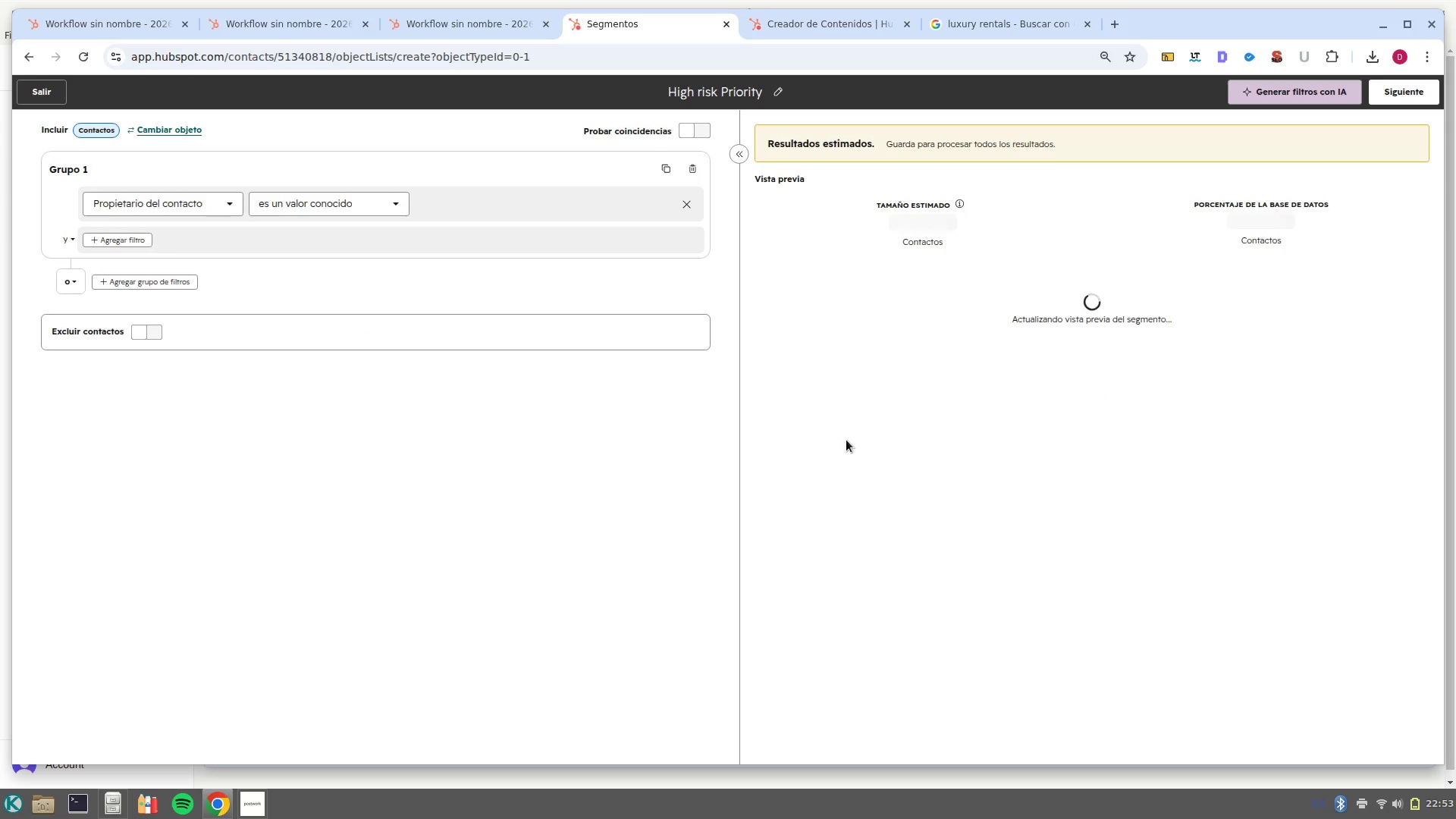 
left_click([1376, 104])
 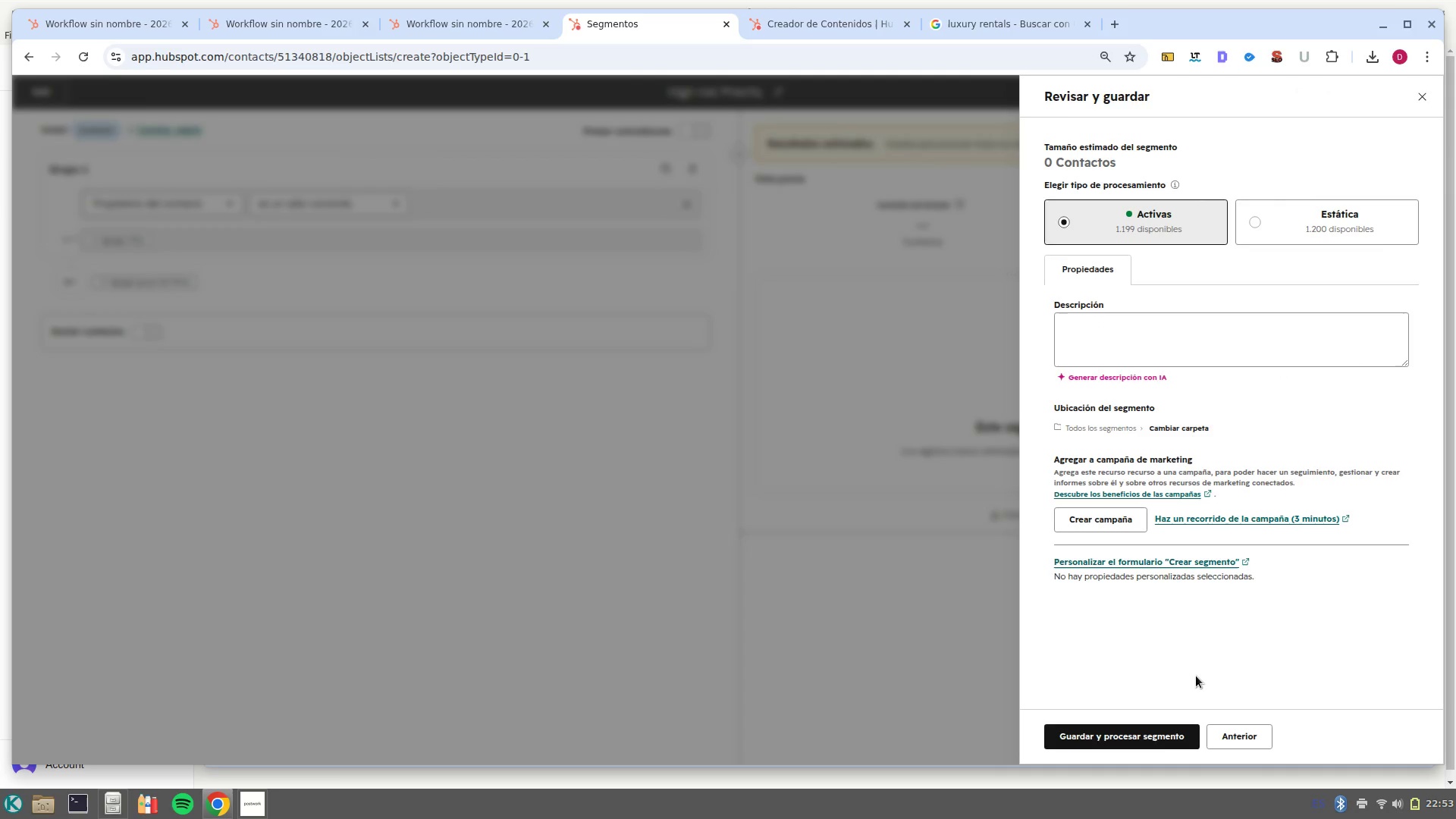 
left_click([1154, 737])
 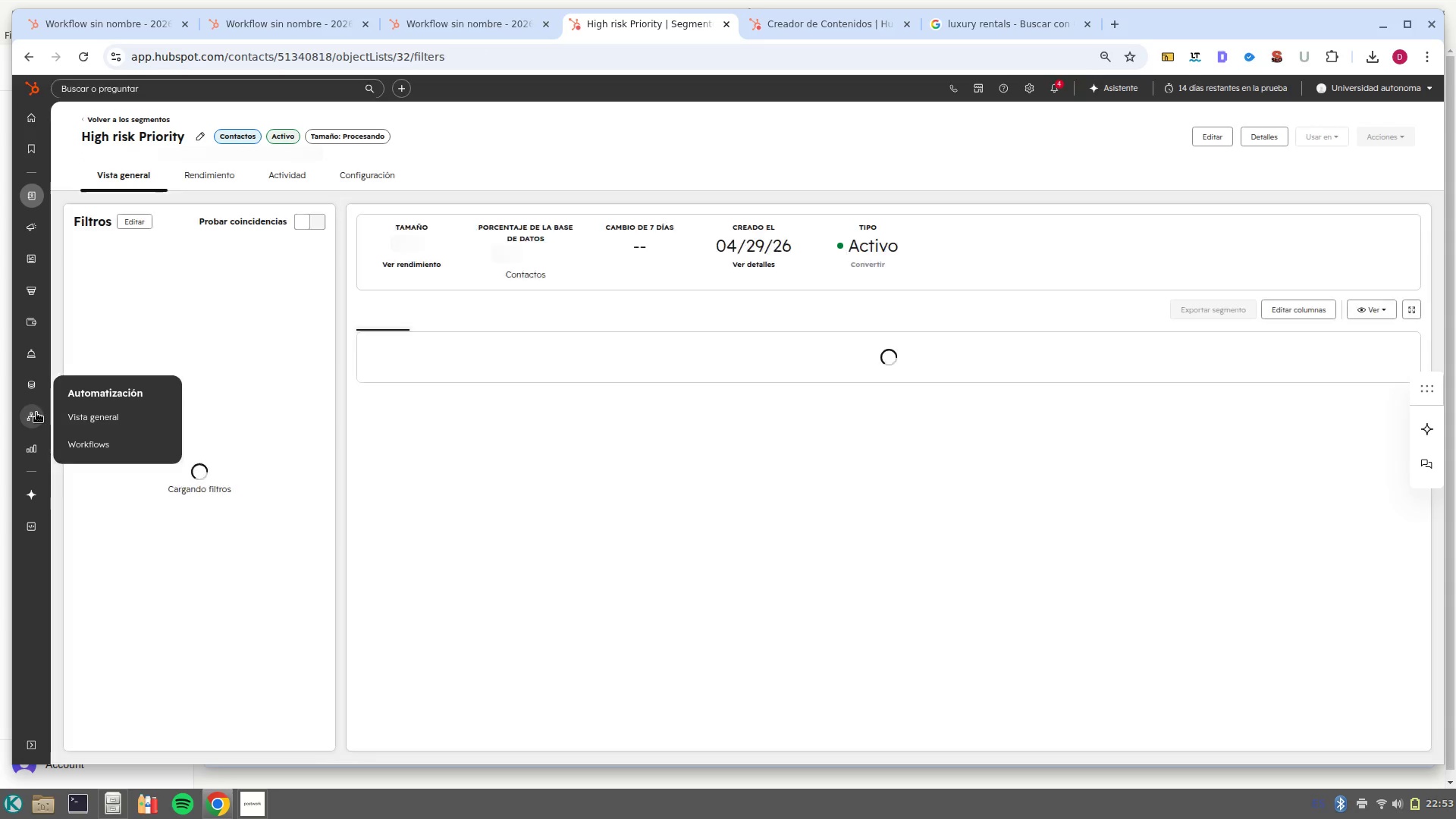 
left_click([110, 450])
 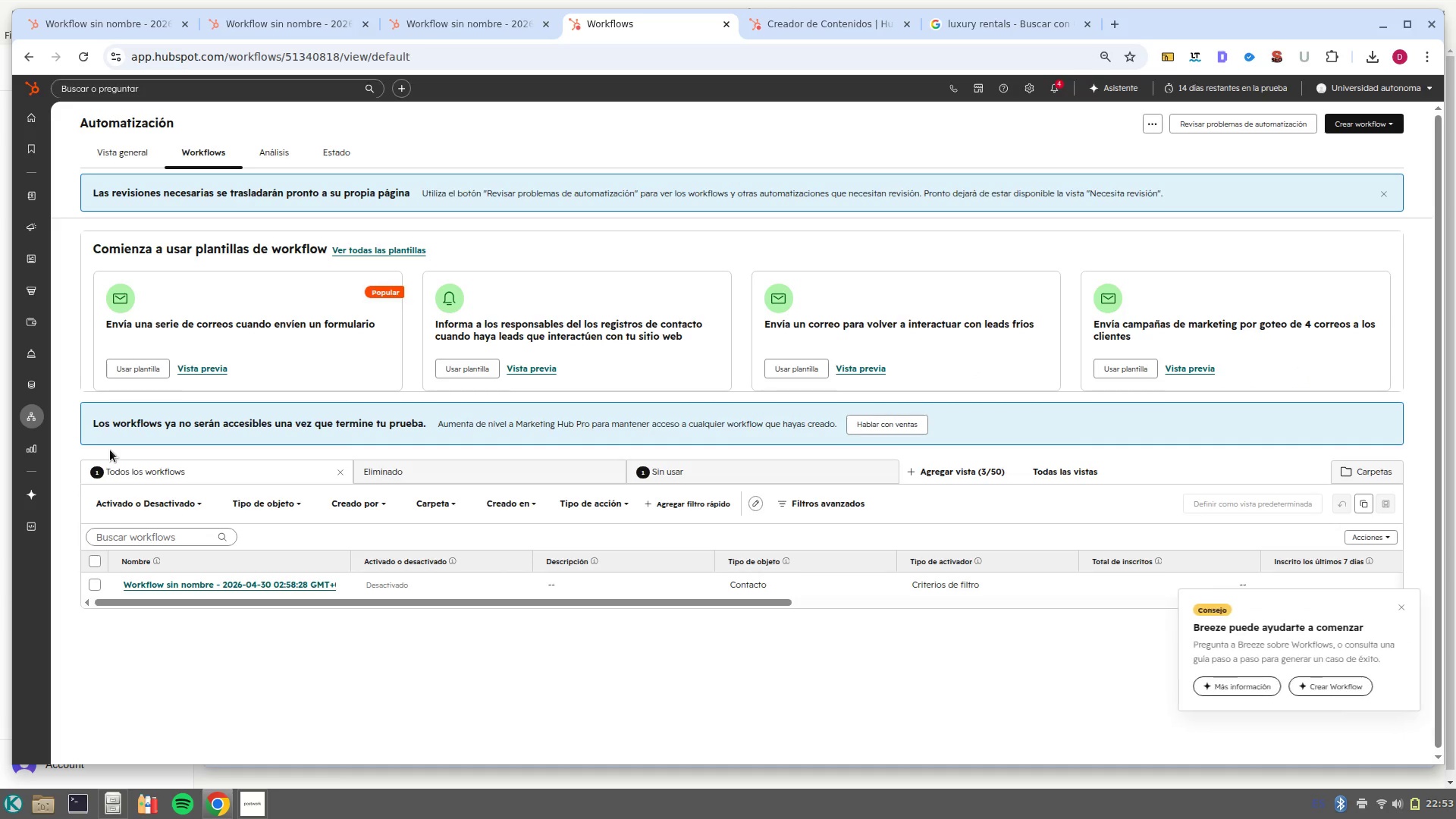 
wait(6.93)
 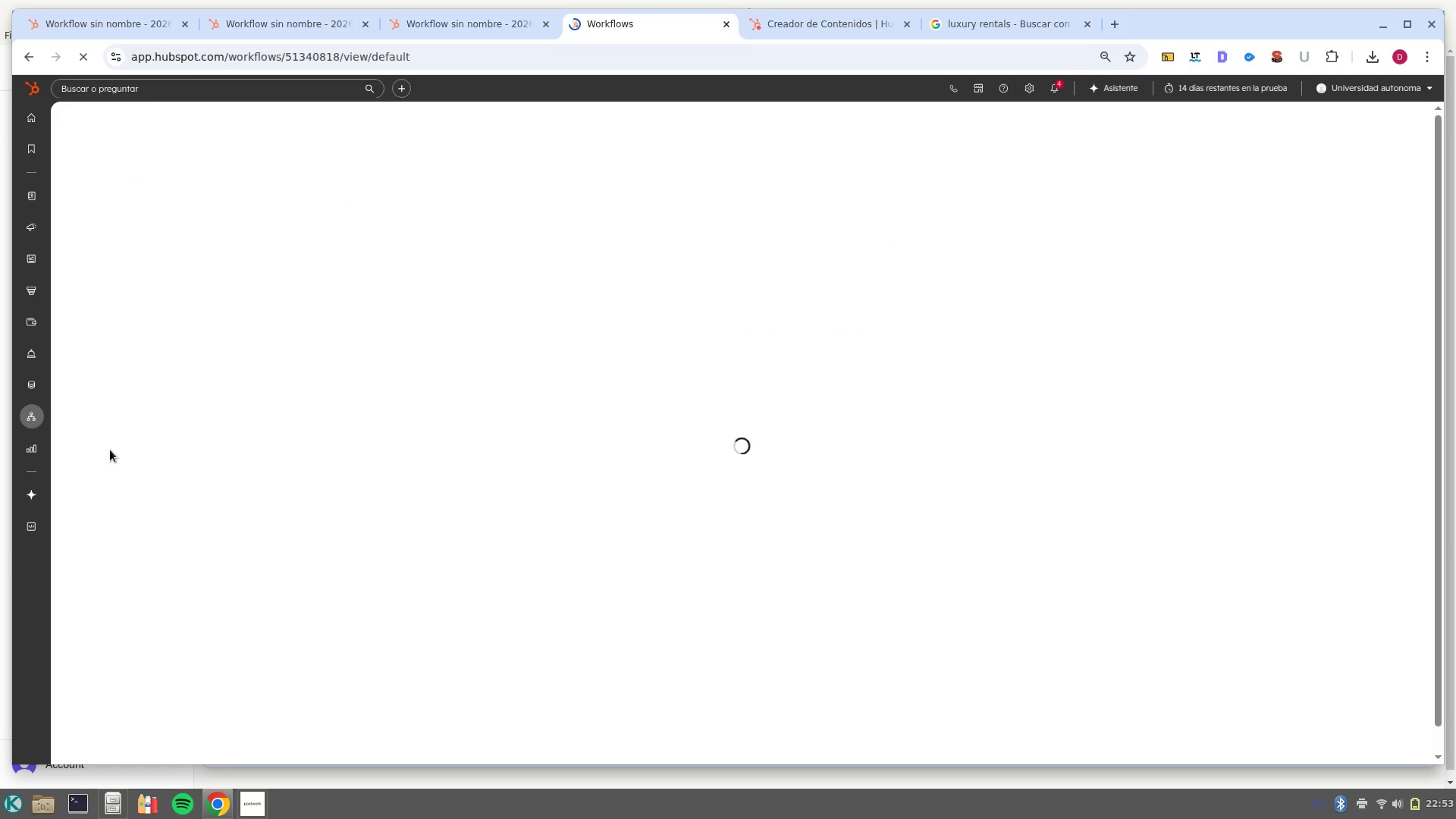 
left_click([218, 582])
 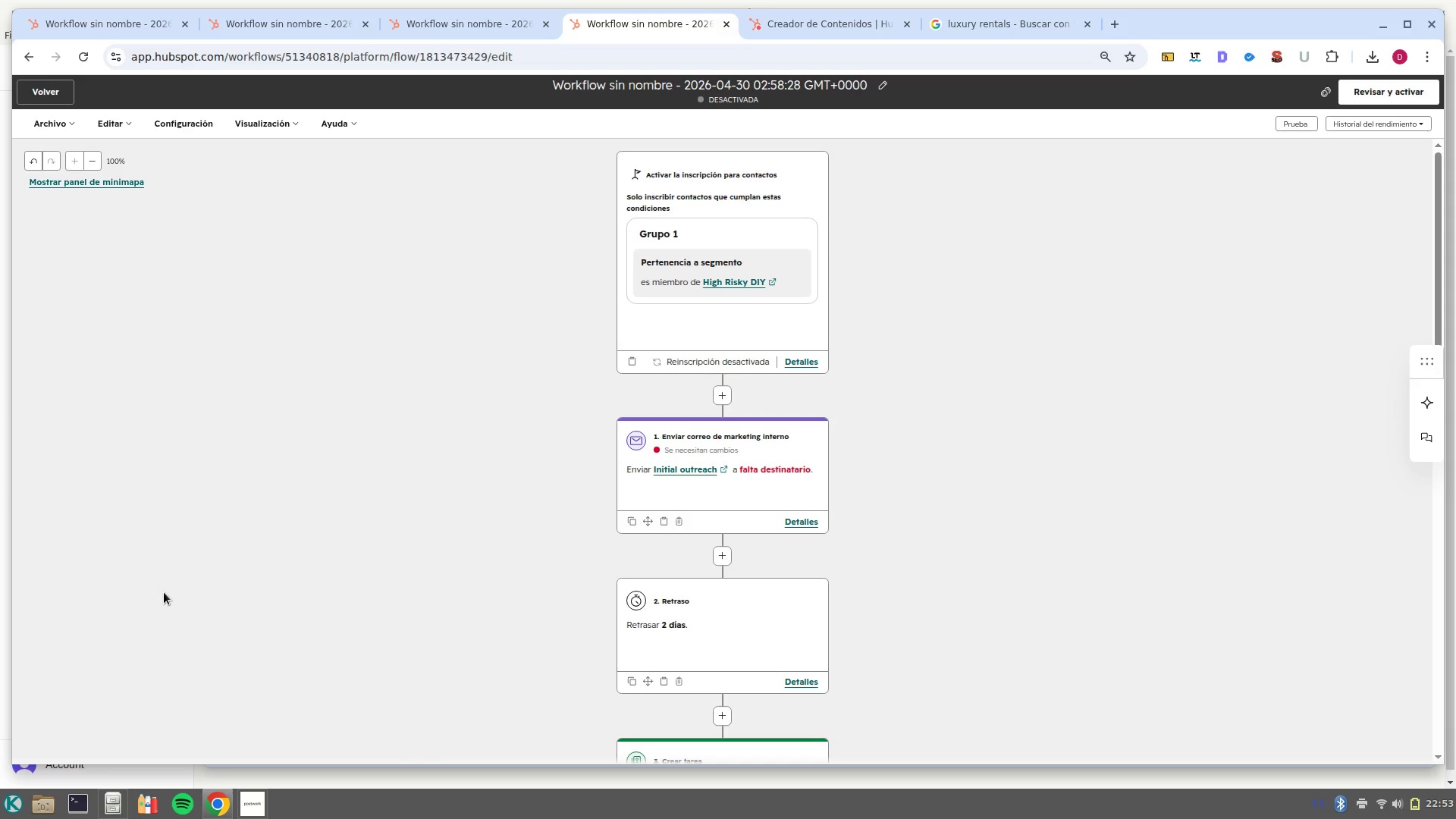 
wait(15.24)
 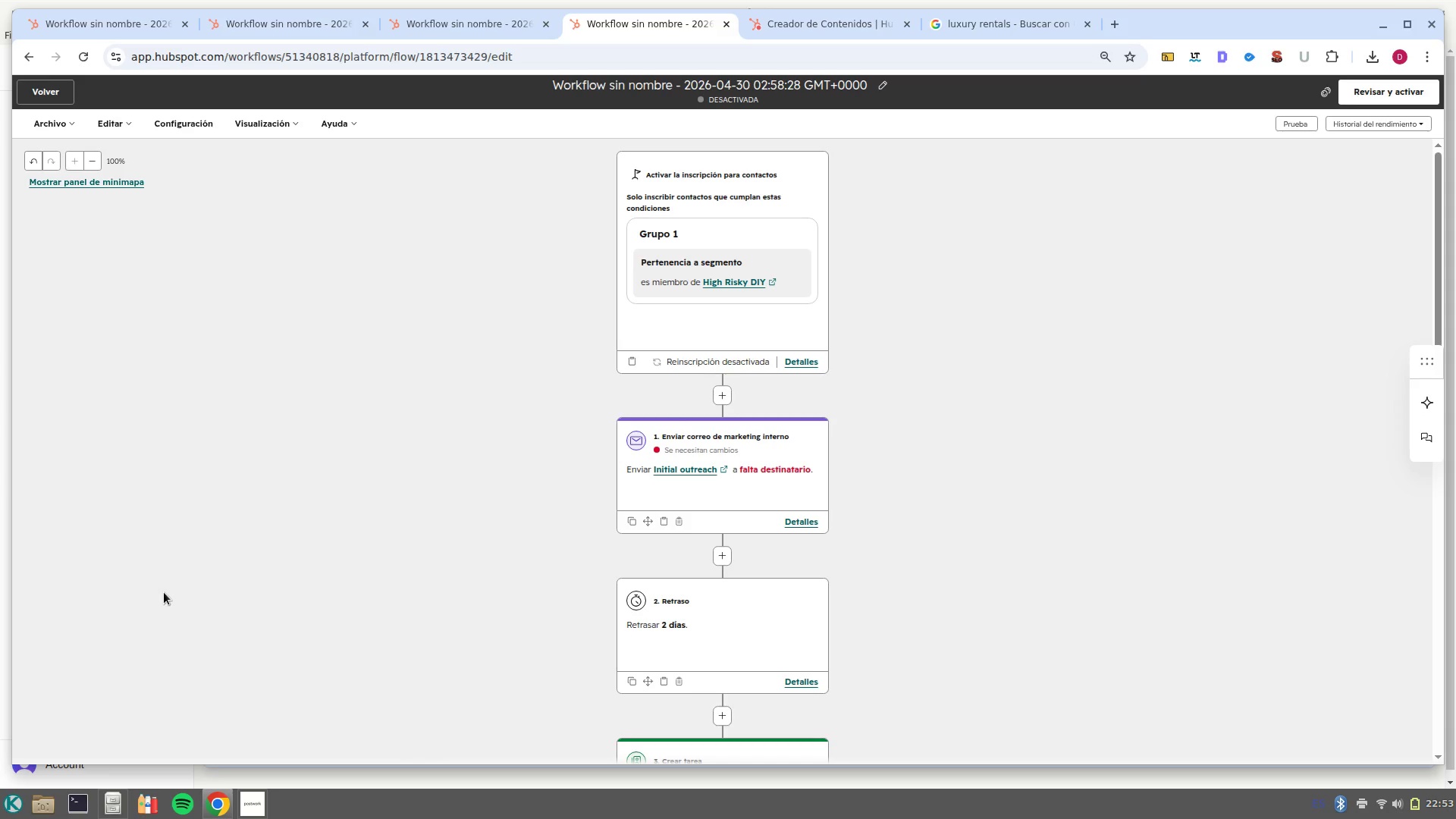 
scroll: coordinate [704, 538], scroll_direction: down, amount: 13.0
 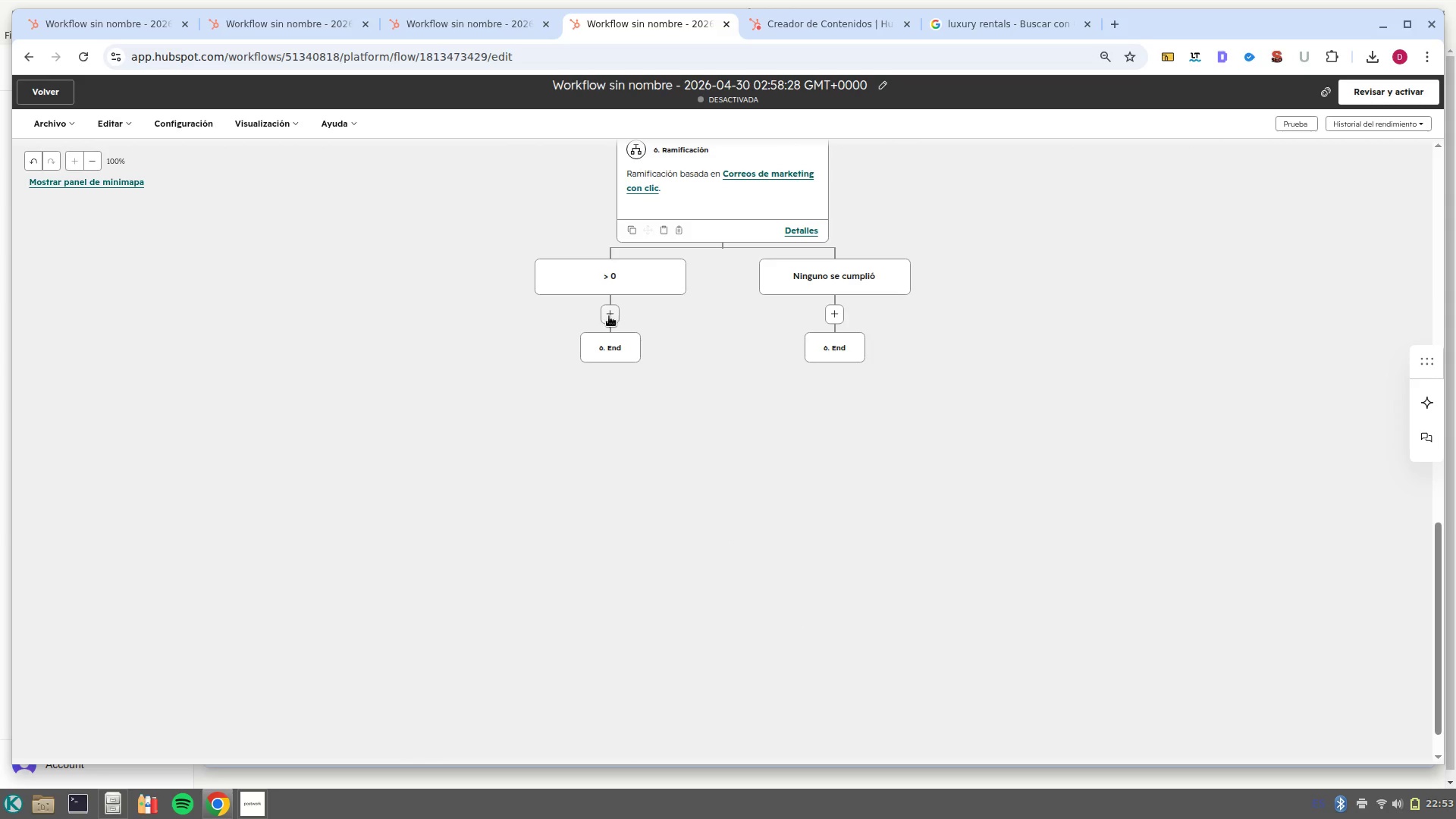 
left_click([609, 316])
 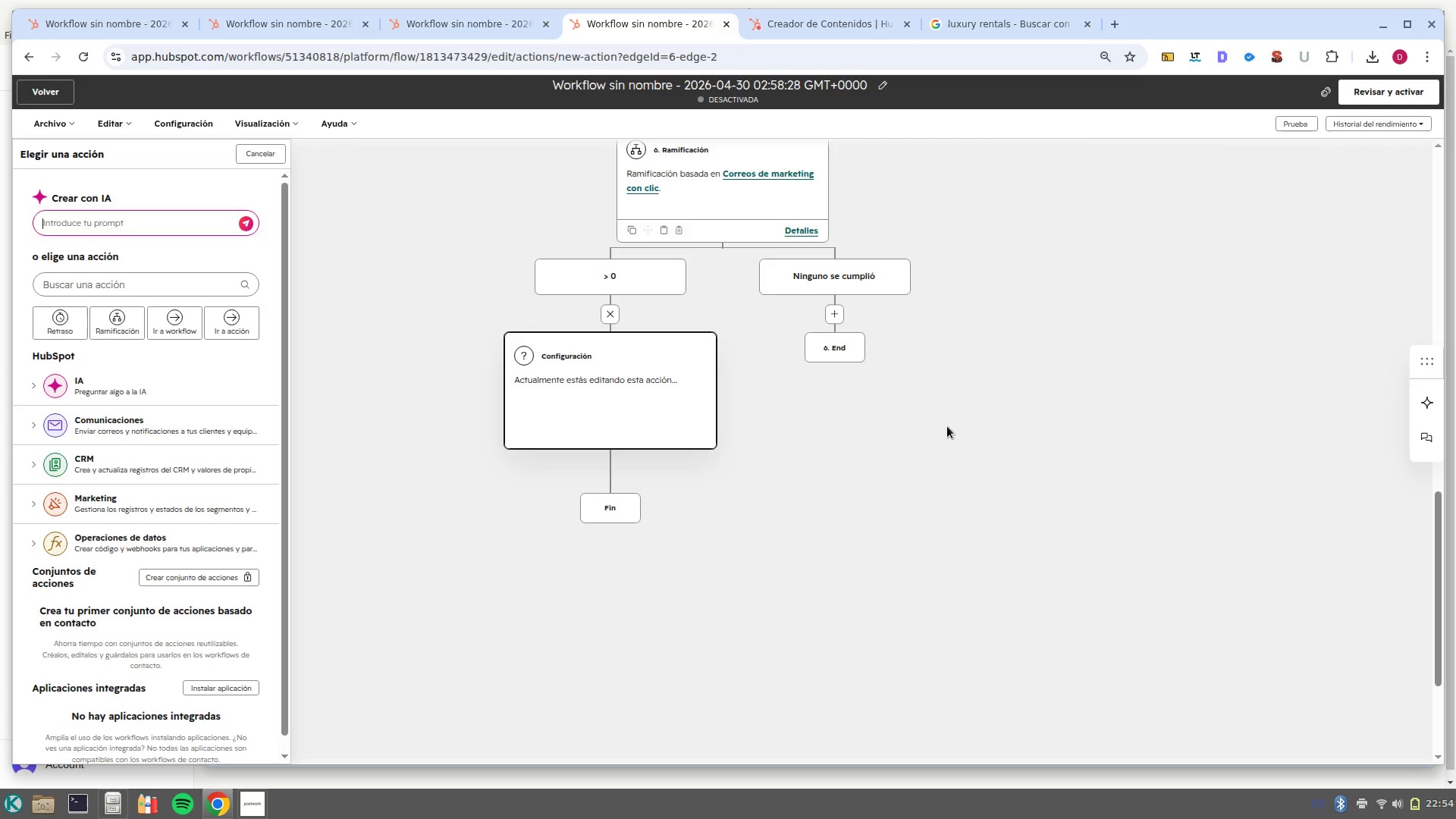 
wait(30.38)
 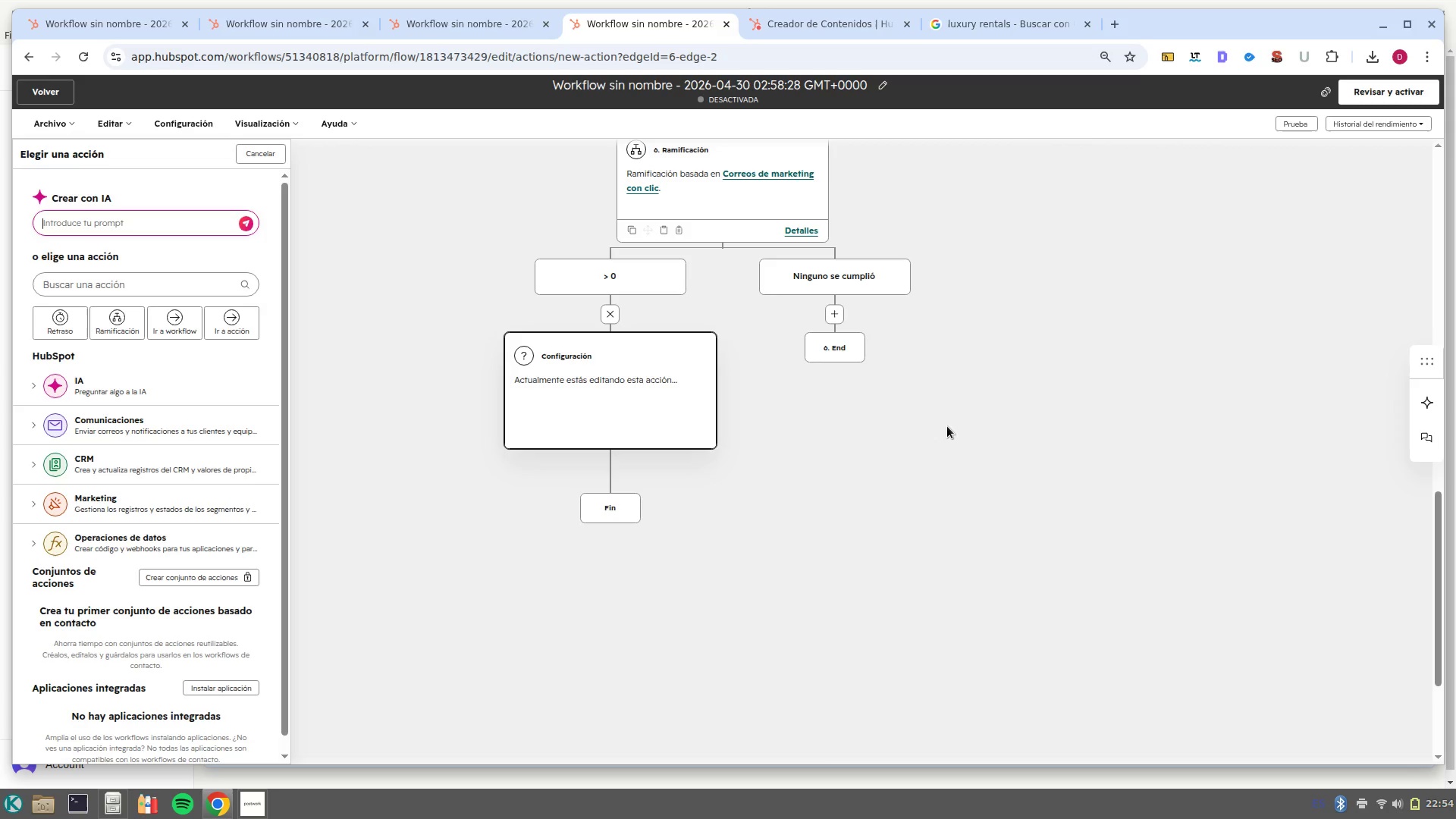 
left_click([146, 281])
 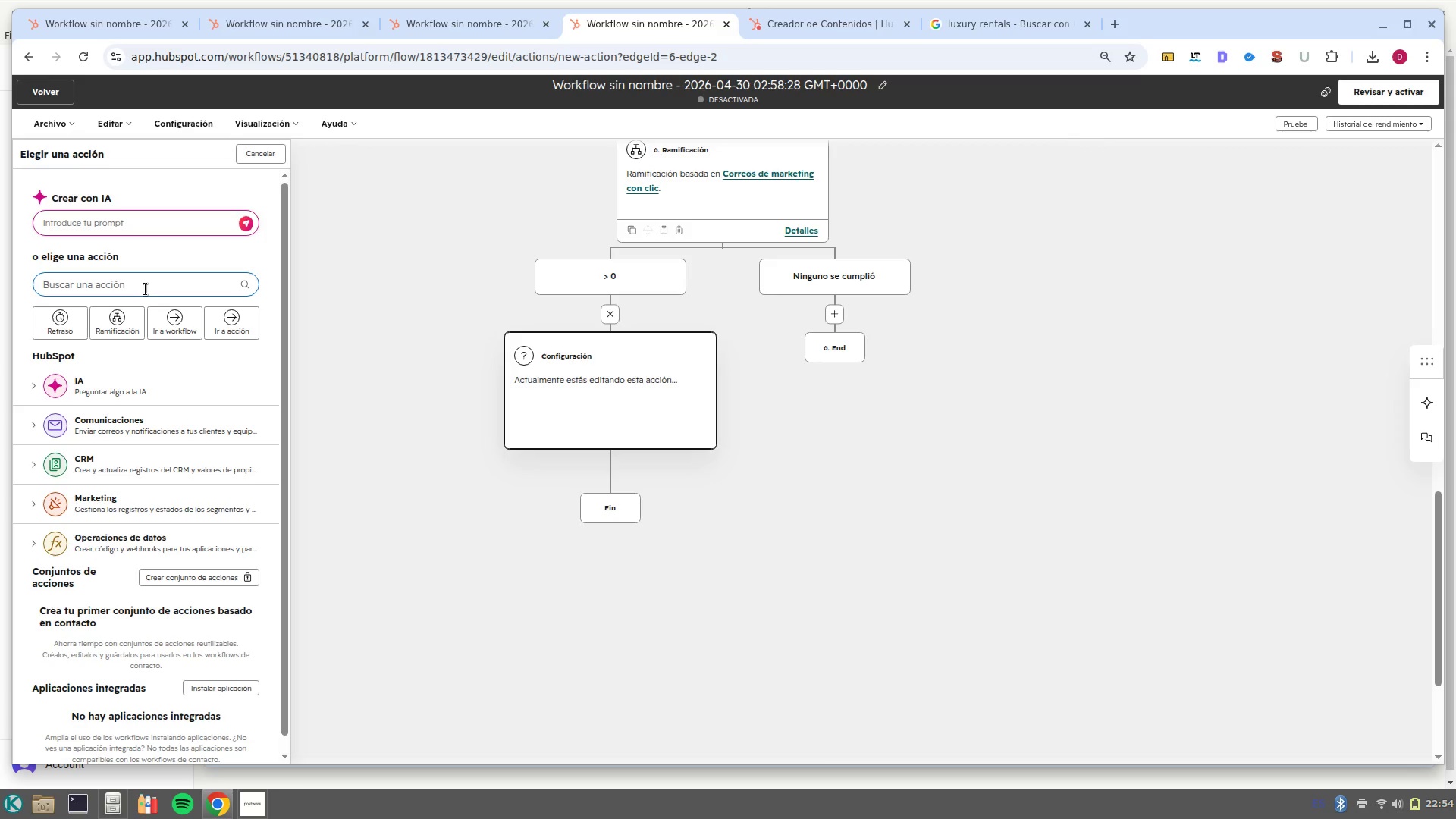 
type(propieda)
 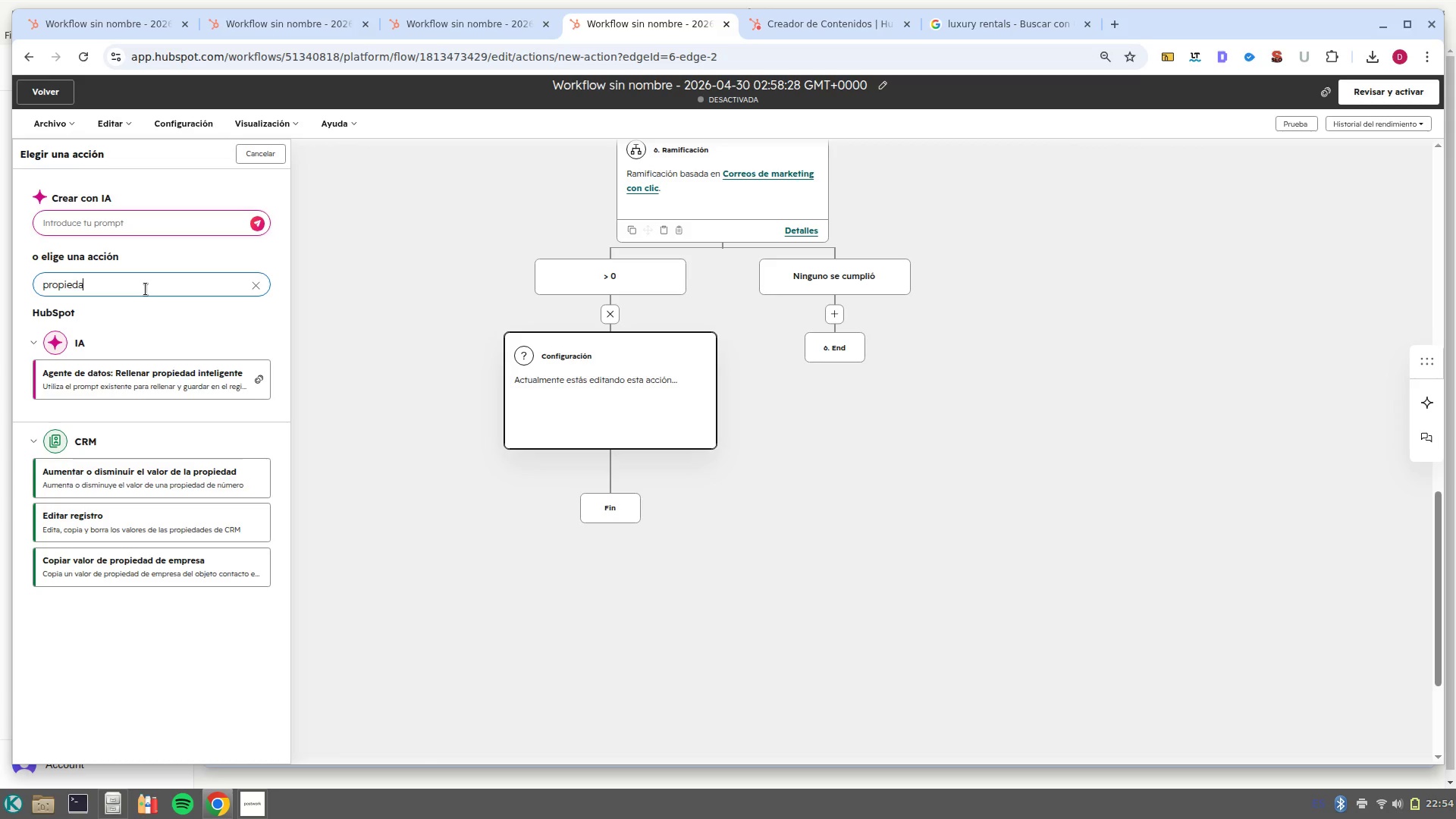 
wait(20.57)
 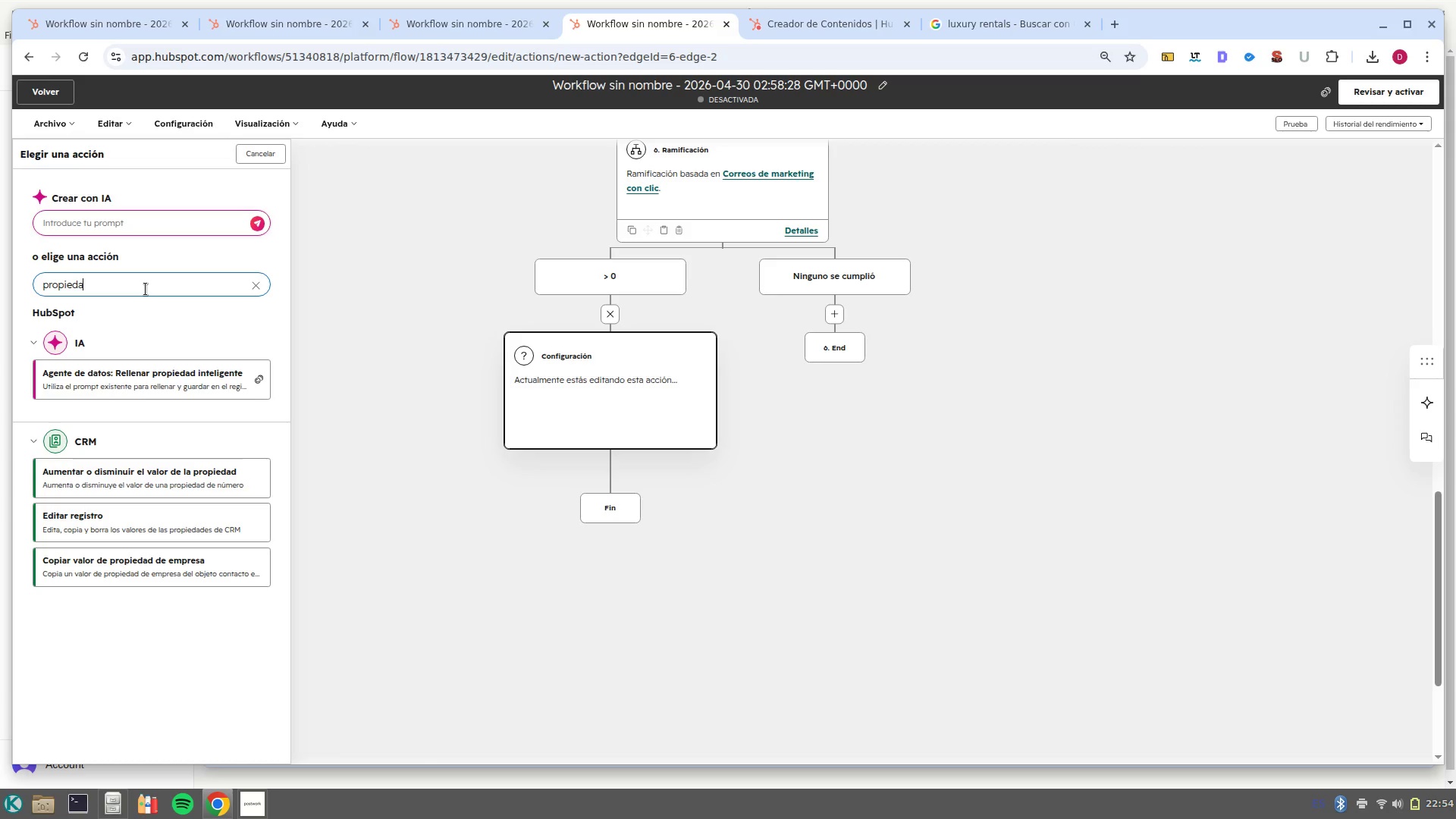 
key(Backspace)
key(Backspace)
key(Backspace)
key(Backspace)
key(Backspace)
key(Backspace)
key(Backspace)
key(Backspace)
type(segmen)
 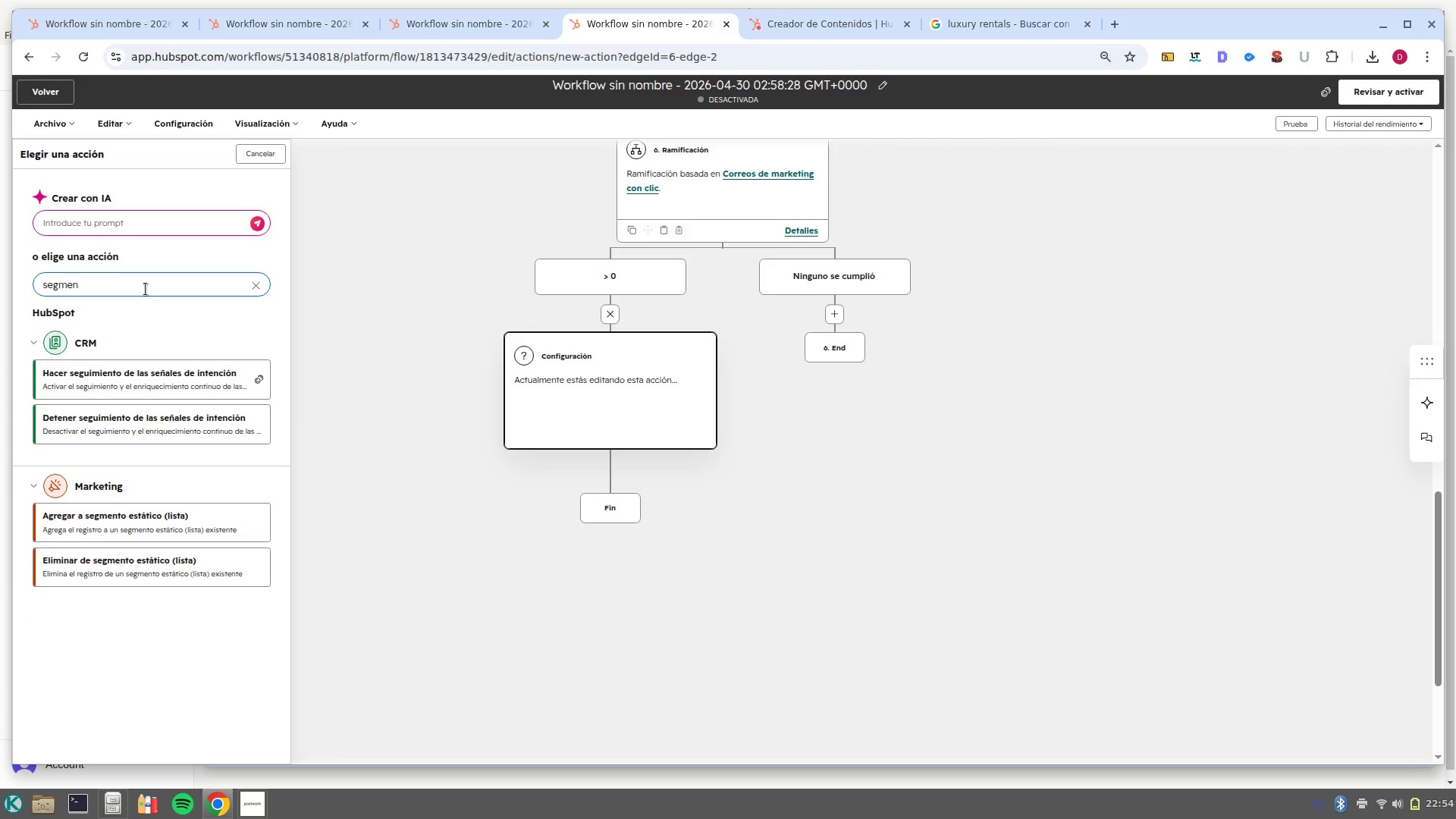 
key(Control+Backspace)
 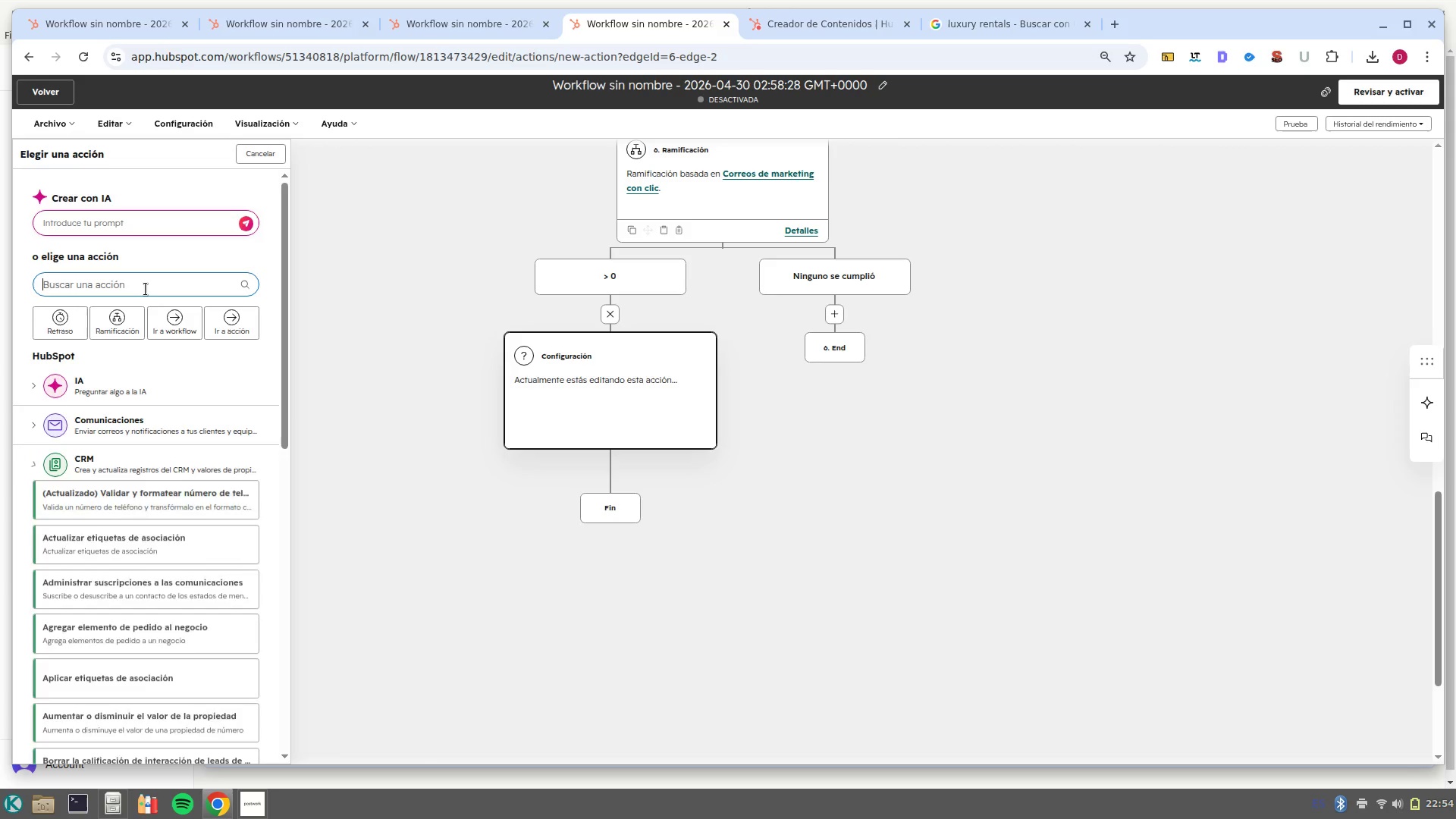 
key(Control+Backspace)
 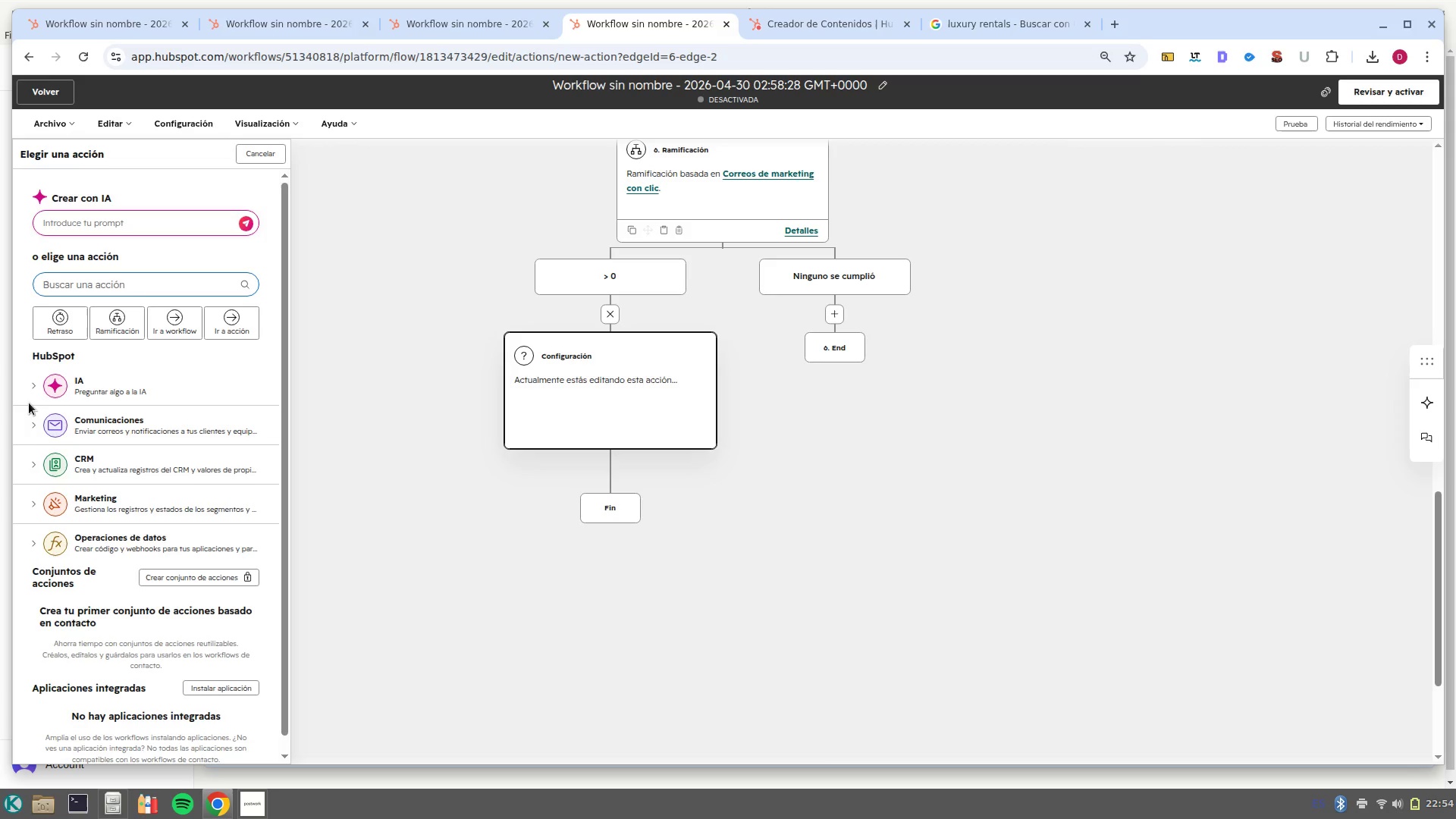 
left_click([43, 504])
 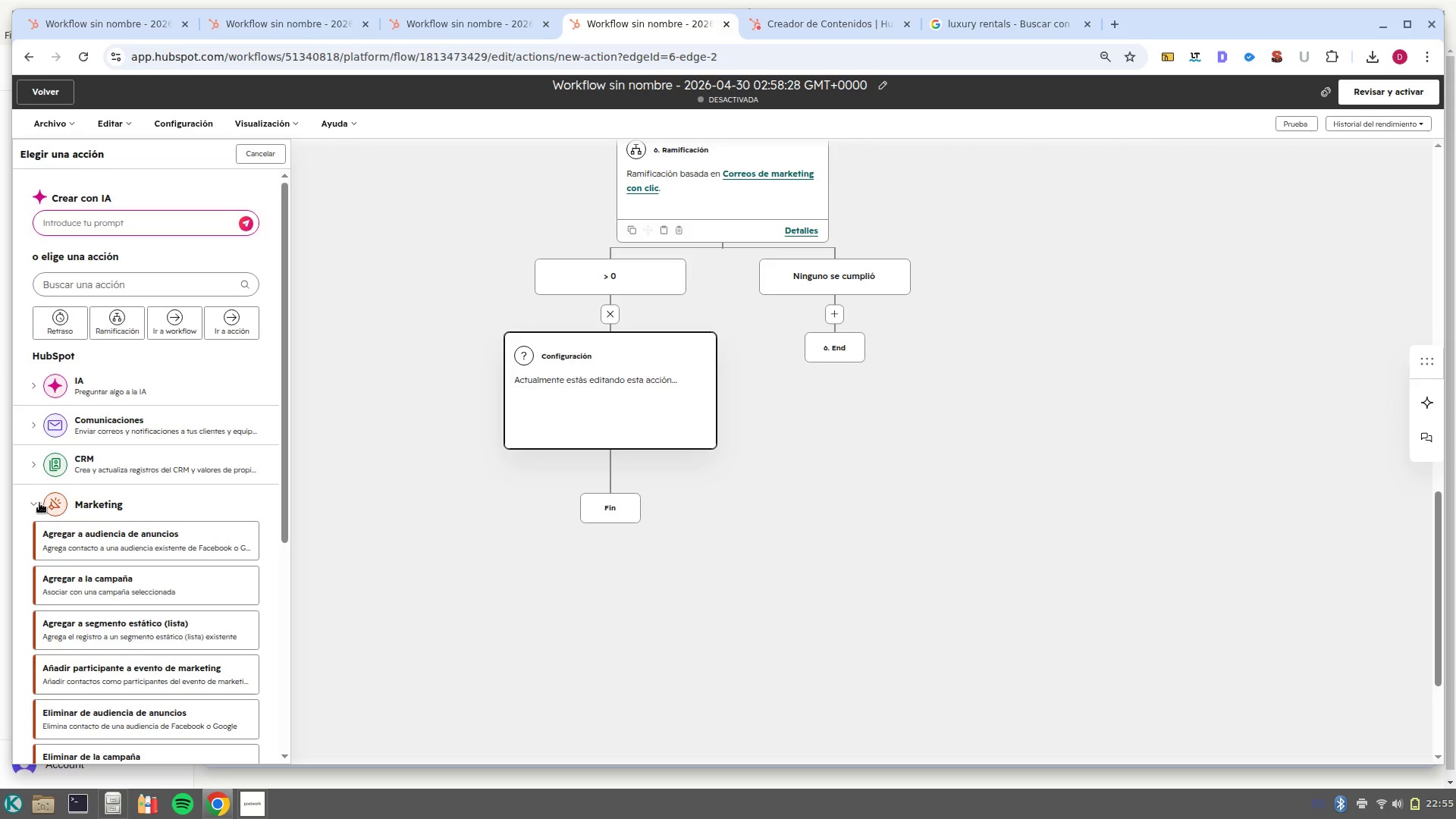 
double_click([39, 503])
 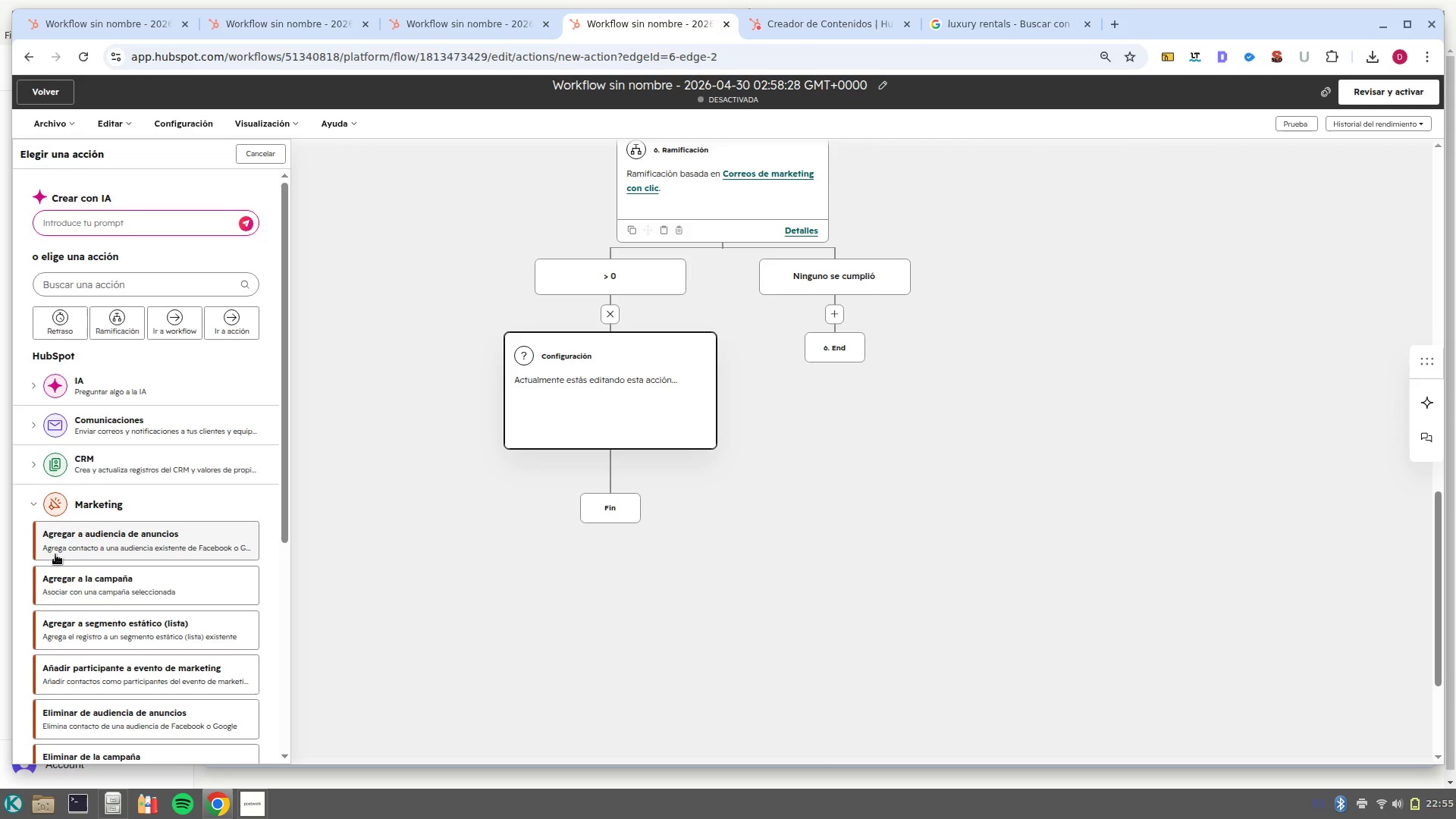 
left_click([92, 635])
 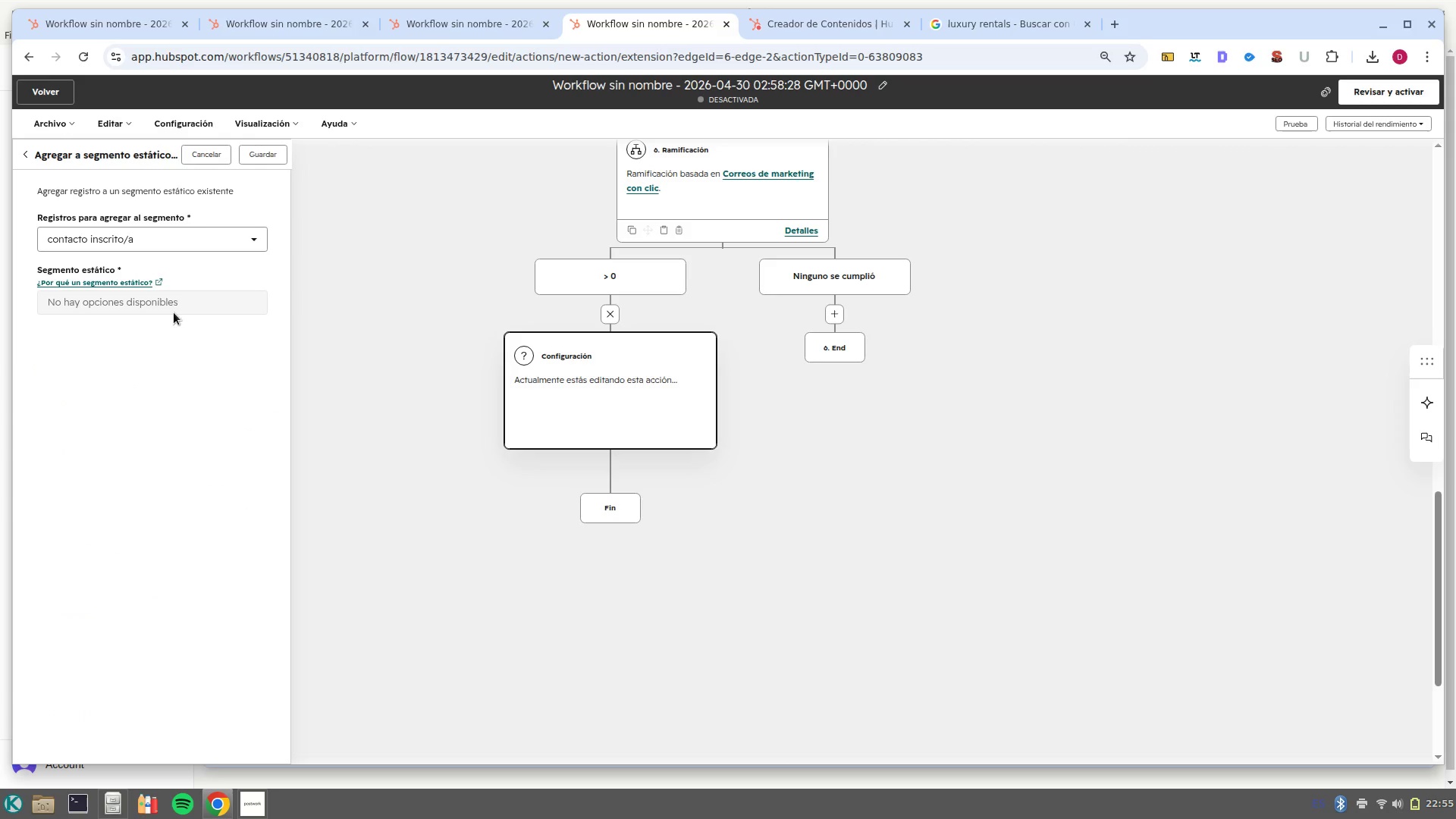 
left_click([186, 240])
 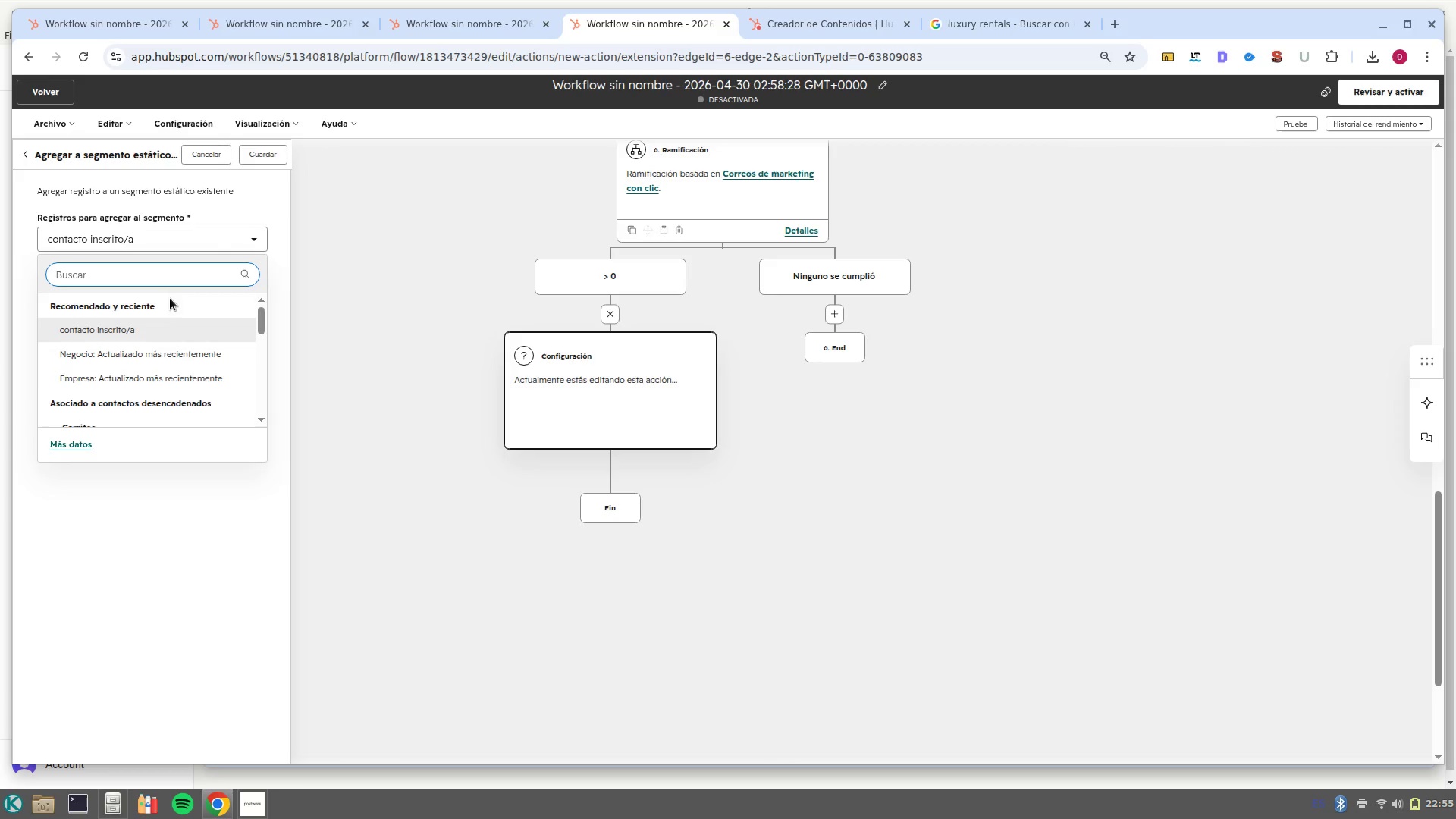 
scroll: coordinate [177, 373], scroll_direction: down, amount: 9.0
 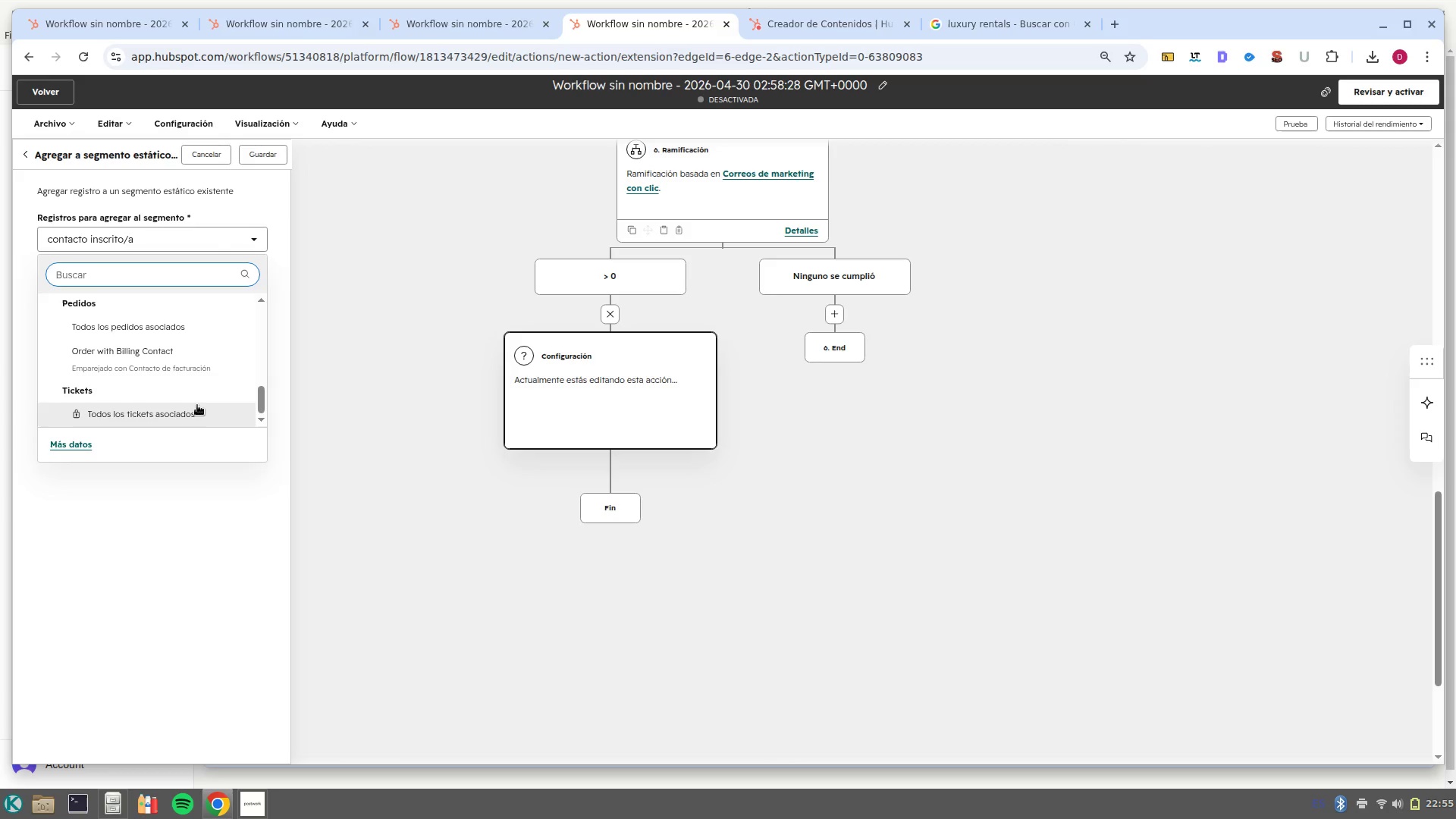 
scroll: coordinate [197, 405], scroll_direction: up, amount: 2.0
 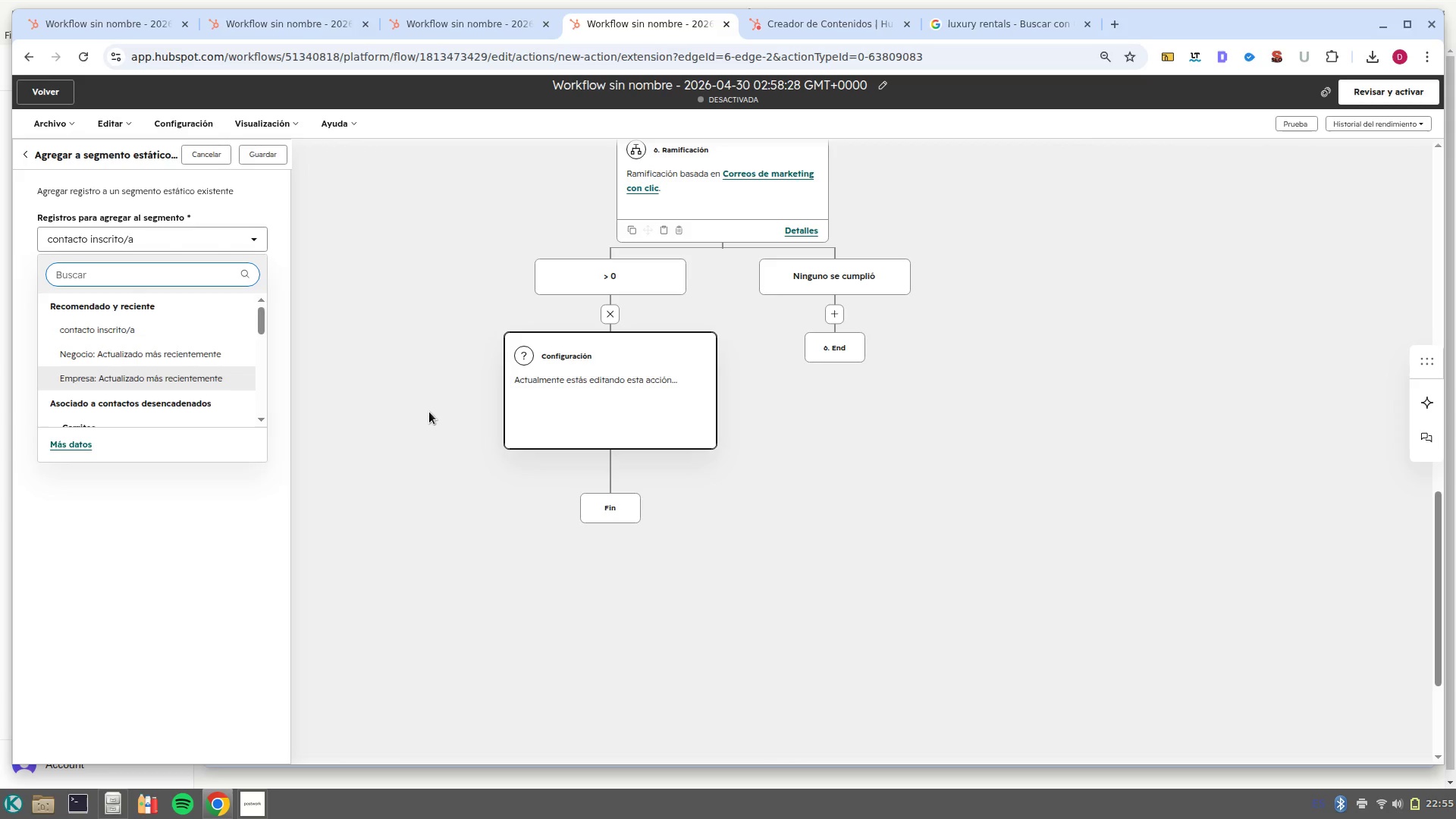 
wait(17.48)
 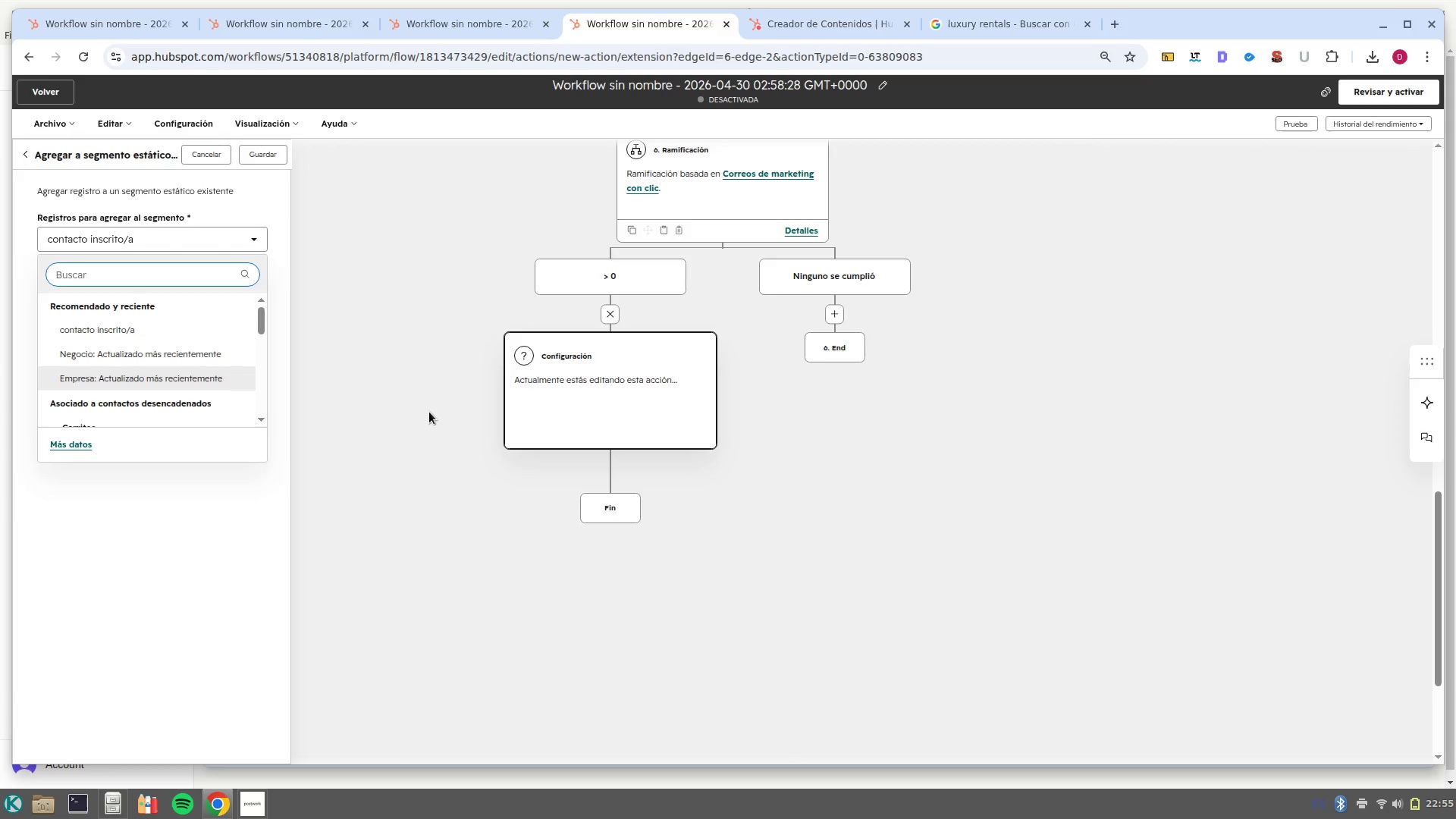 
type(hi)
key(Backspace)
key(Backspace)
key(Backspace)
key(Backspace)
 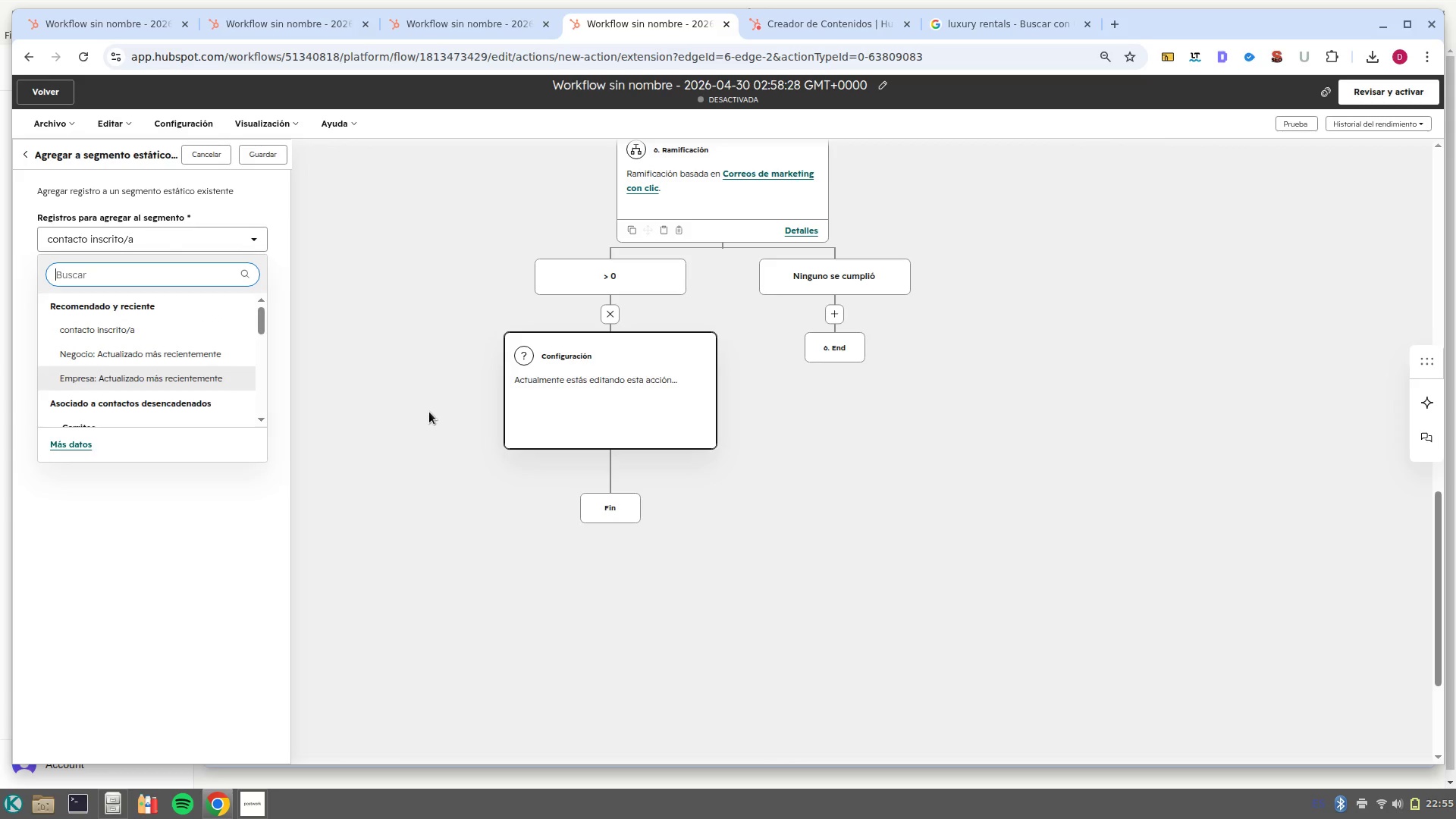 
wait(10.1)
 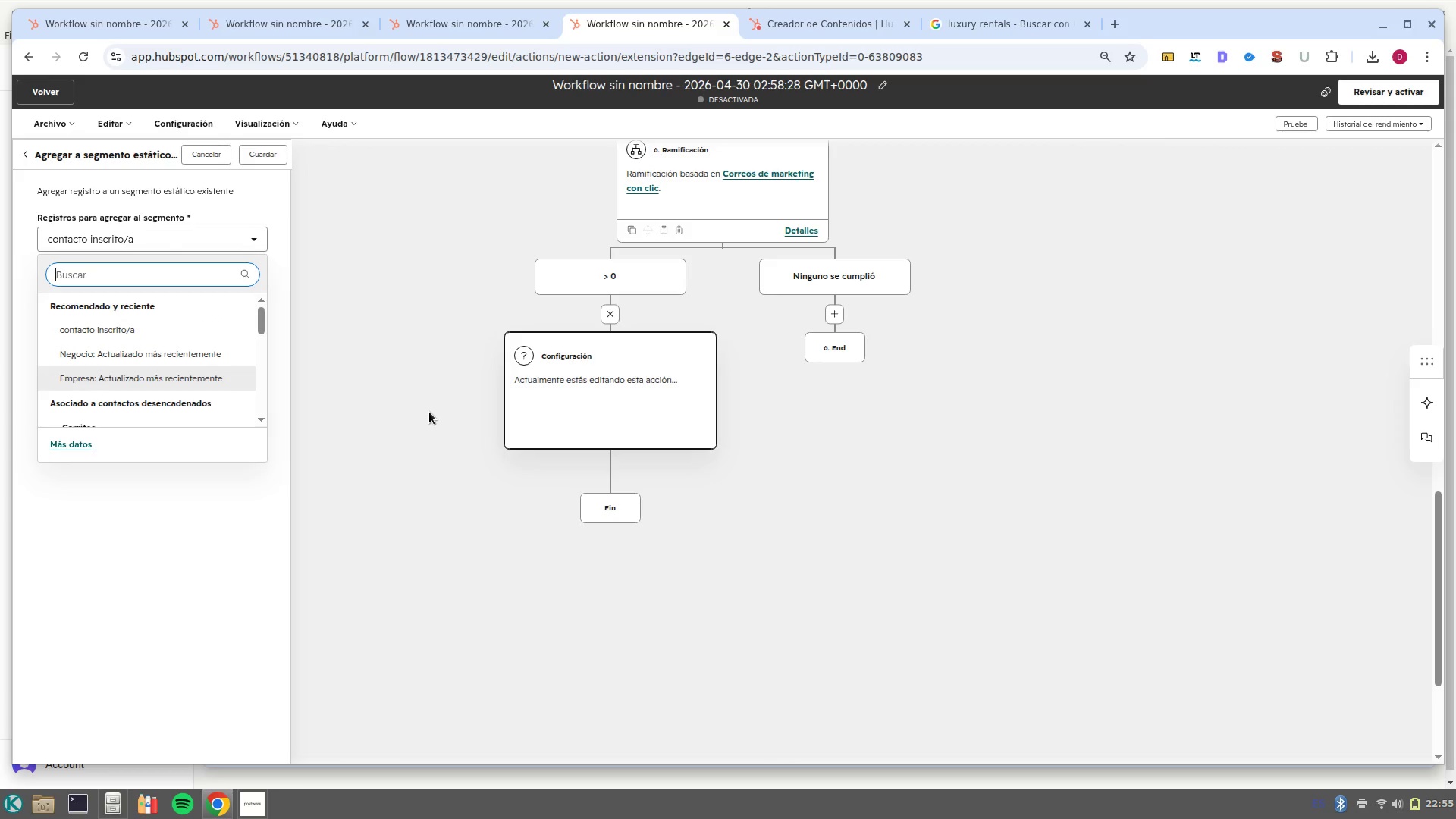 
left_click([210, 162])
 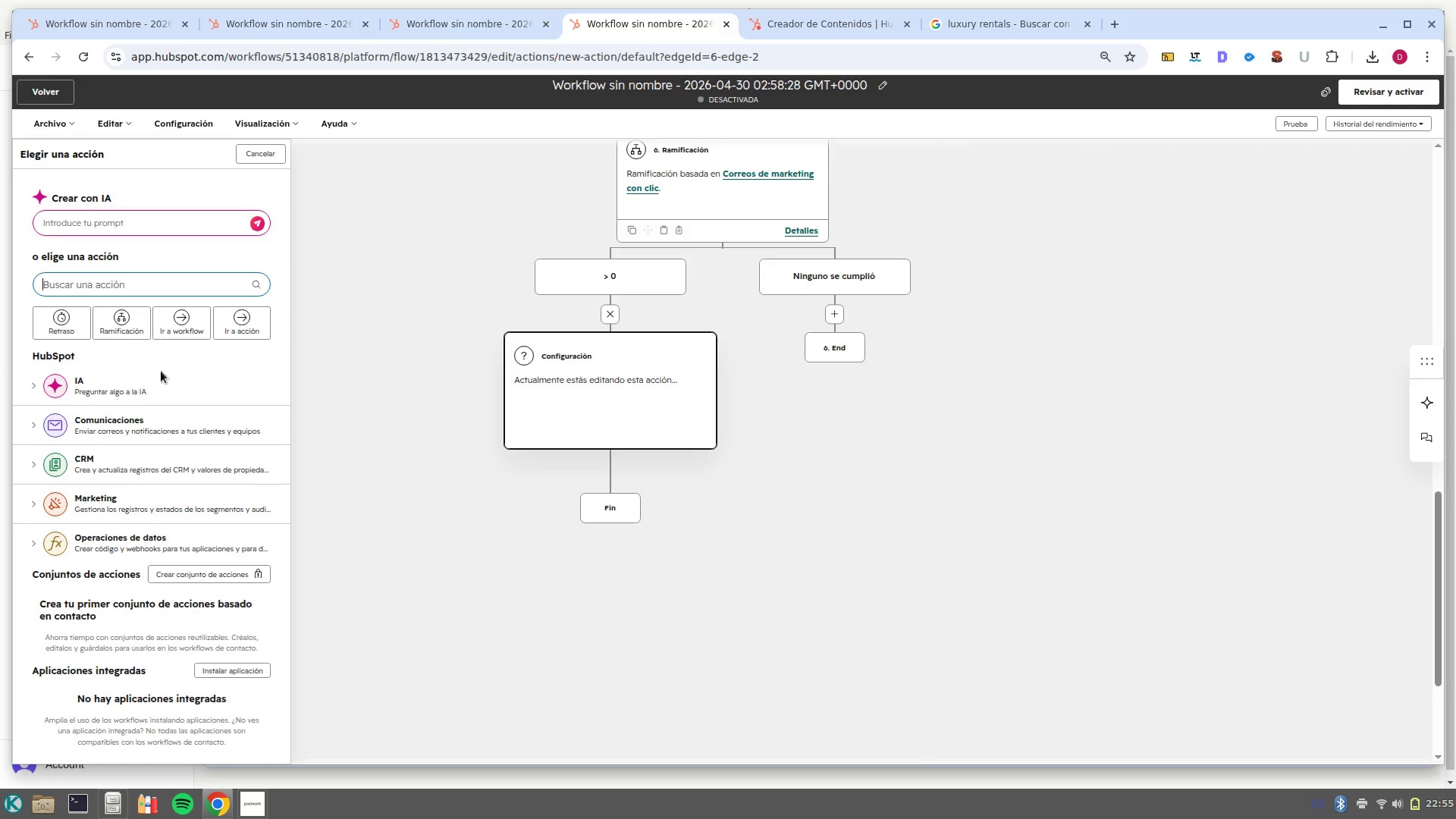 
left_click([41, 453])
 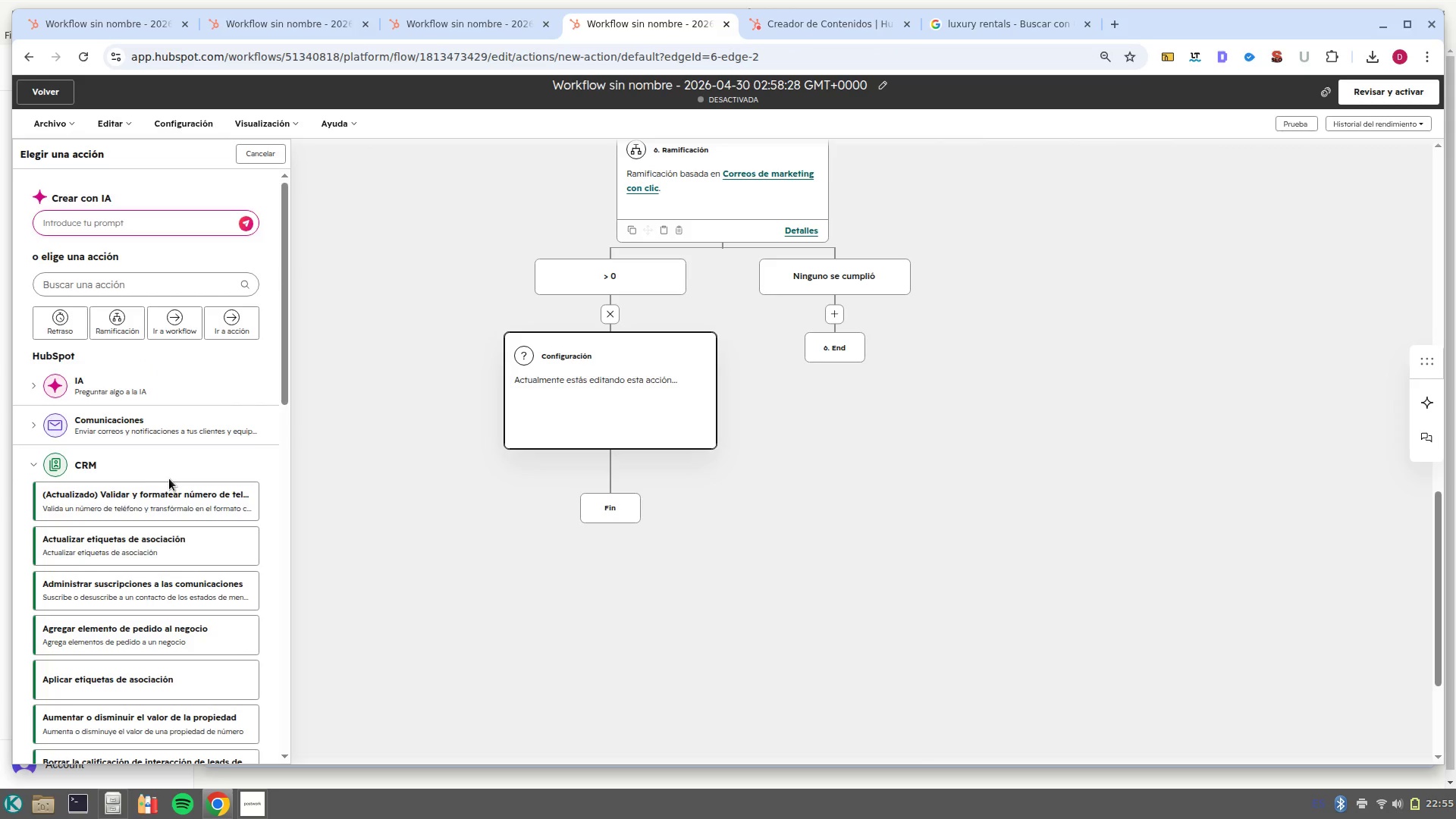 
scroll: coordinate [263, 517], scroll_direction: down, amount: 3.0
 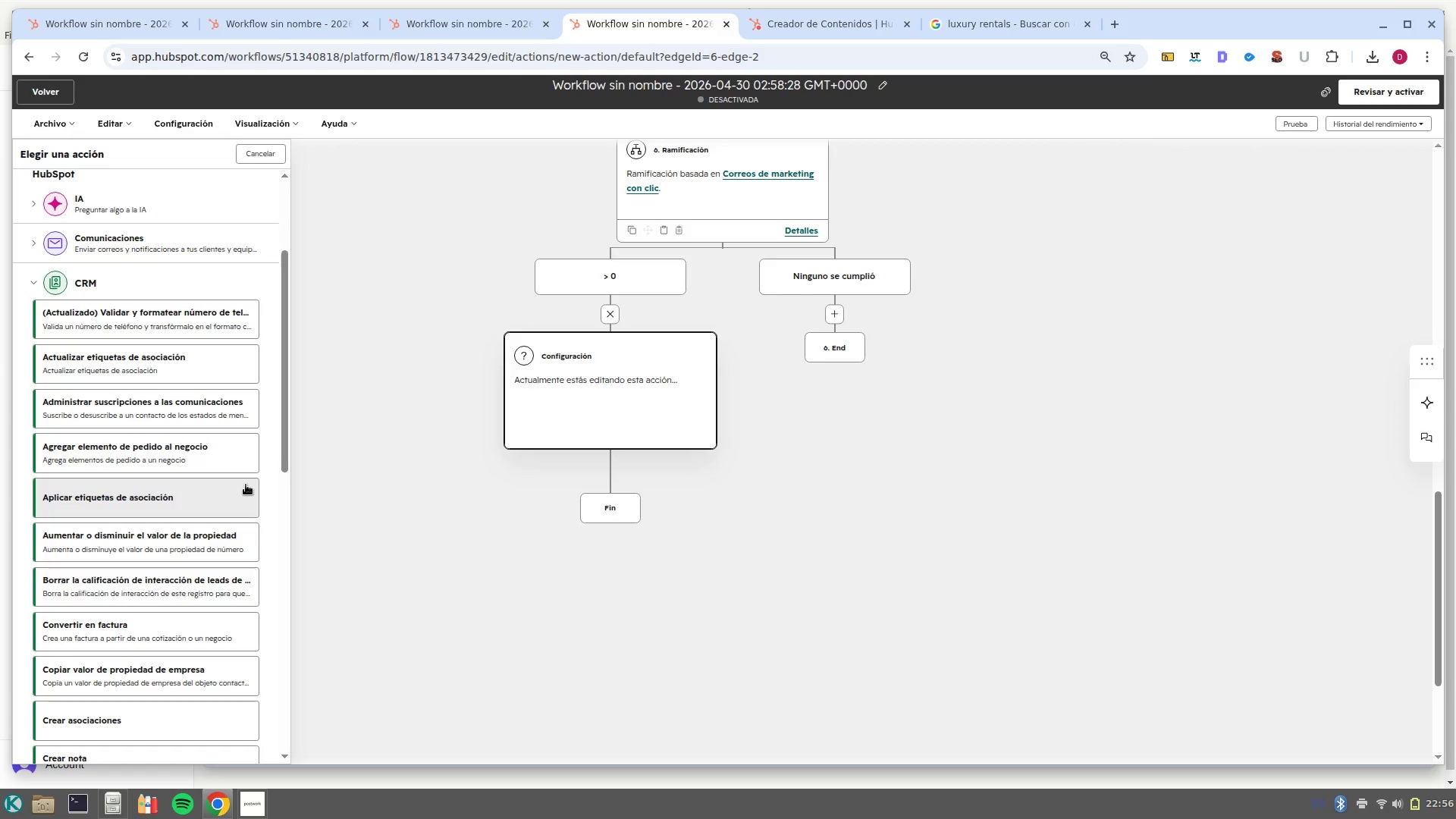 
wait(47.0)
 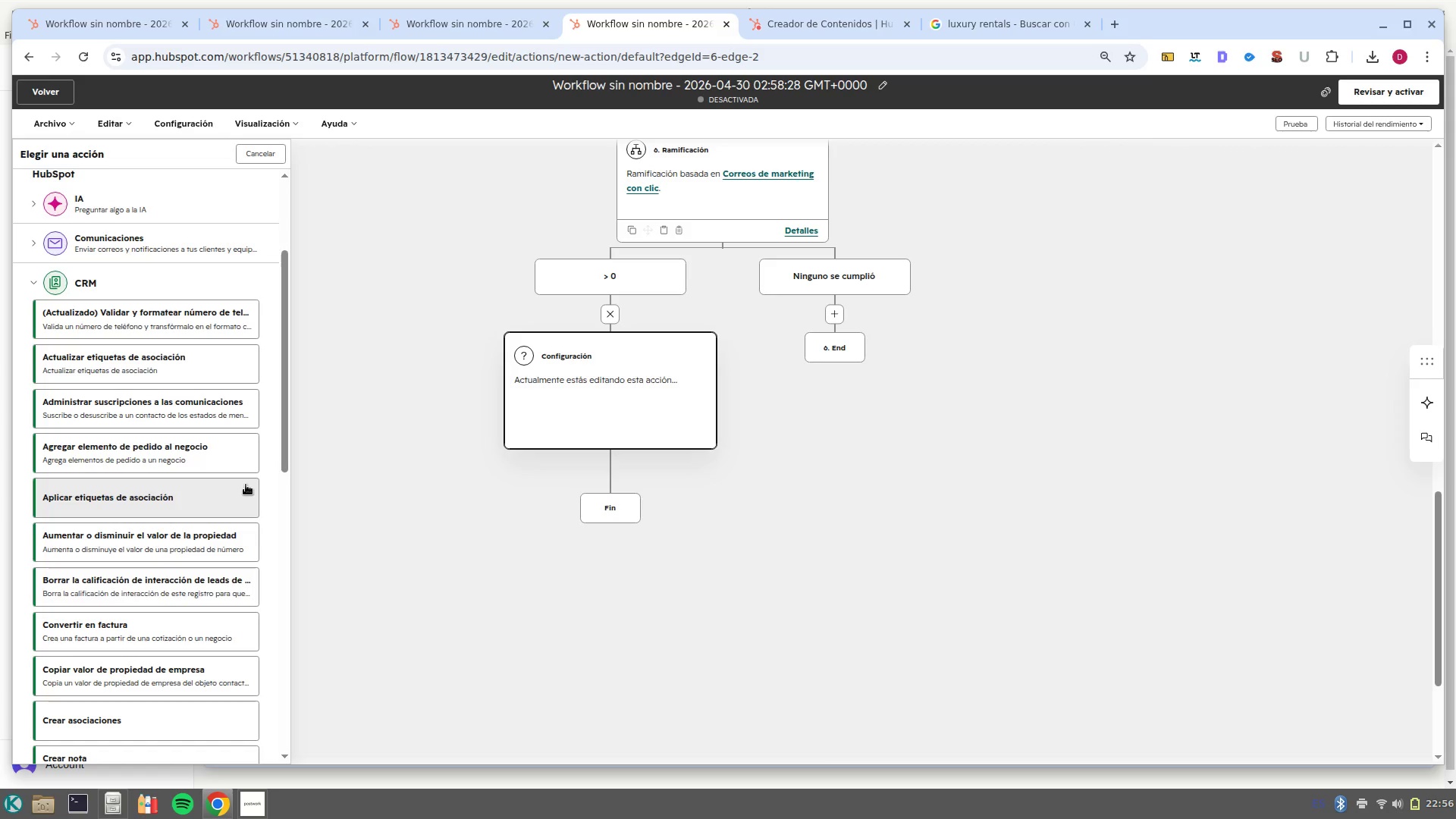 
scroll: coordinate [169, 422], scroll_direction: up, amount: 3.0
 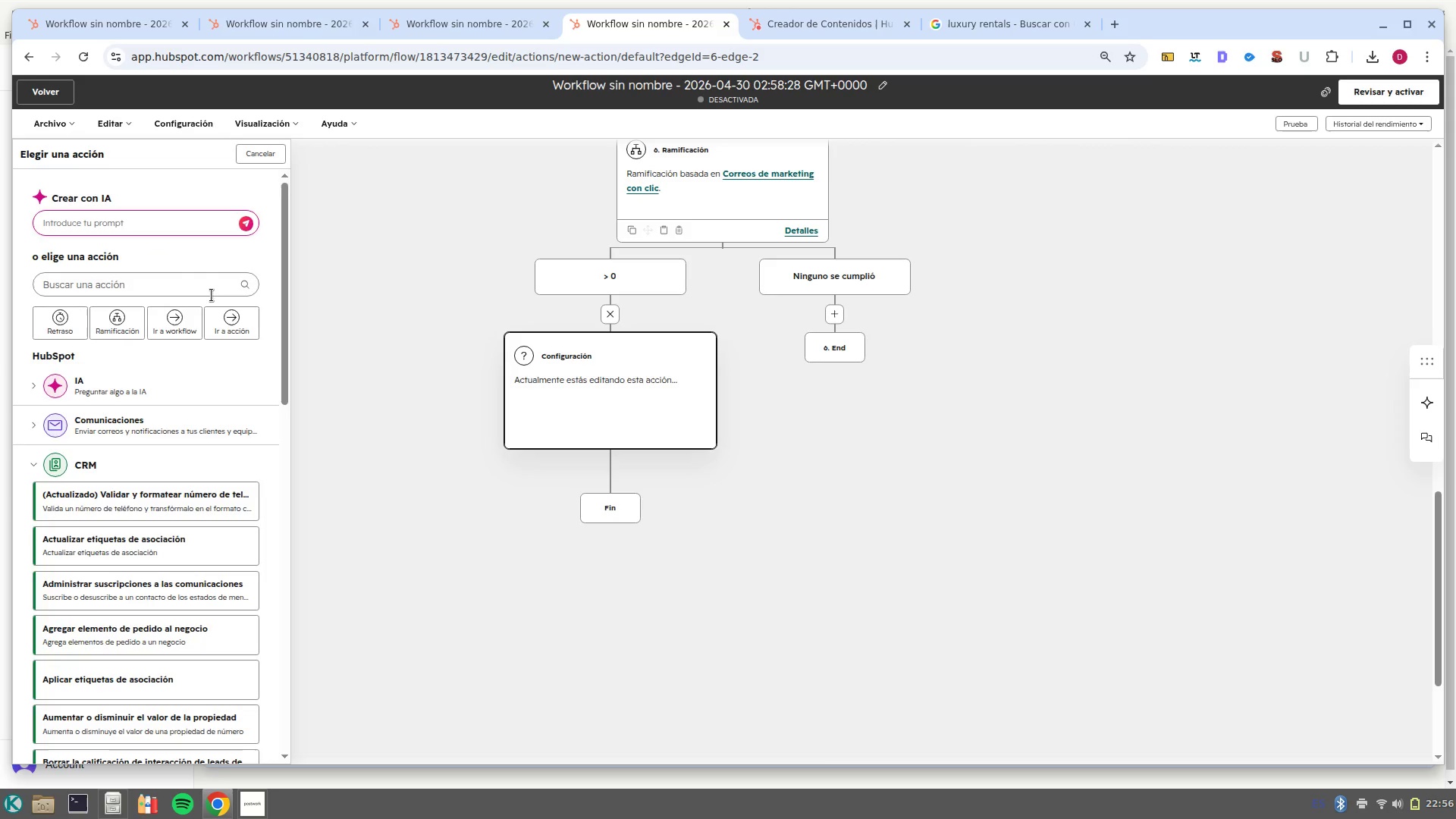 
left_click([213, 285])
 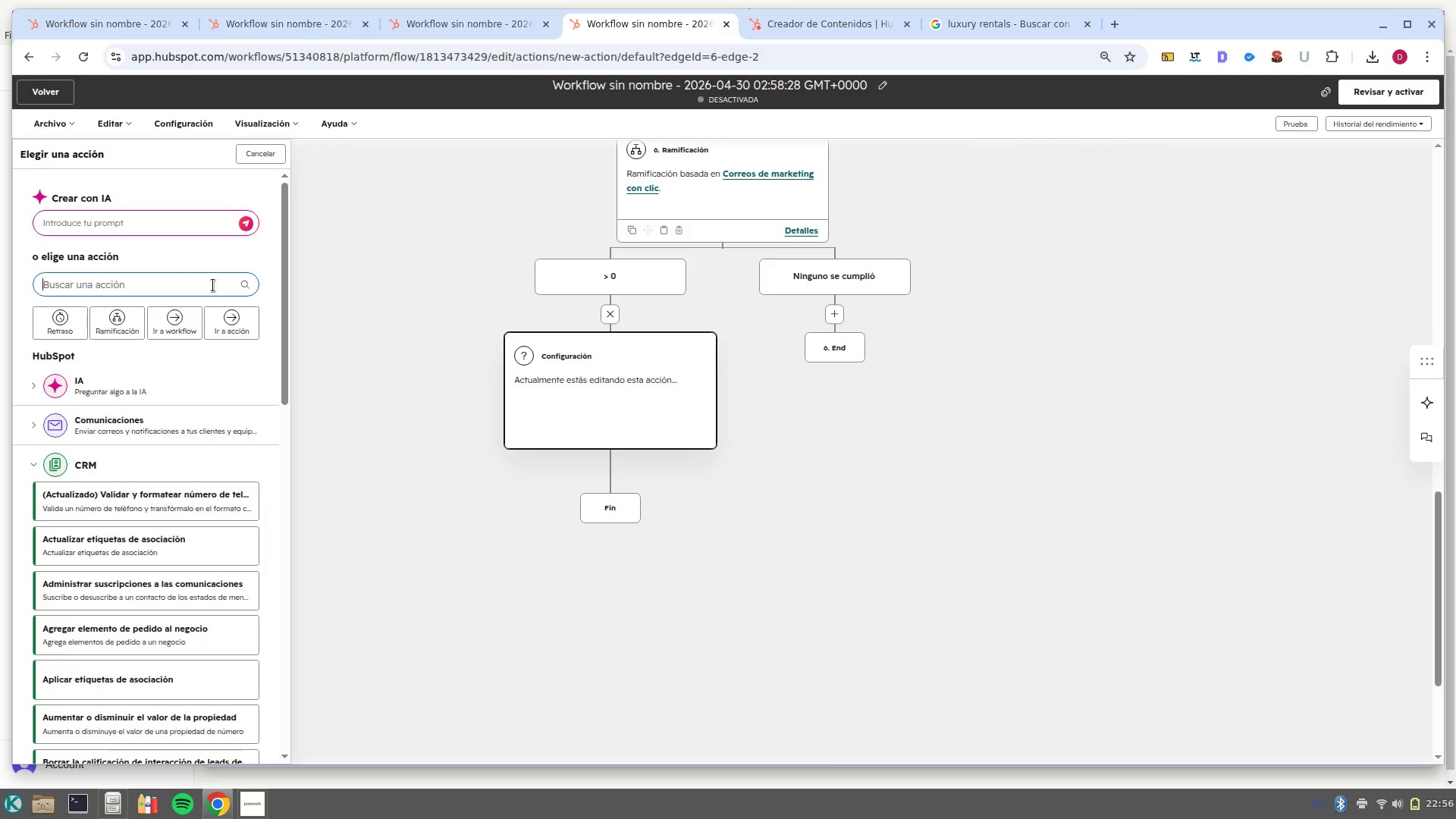 
type(segmento)
 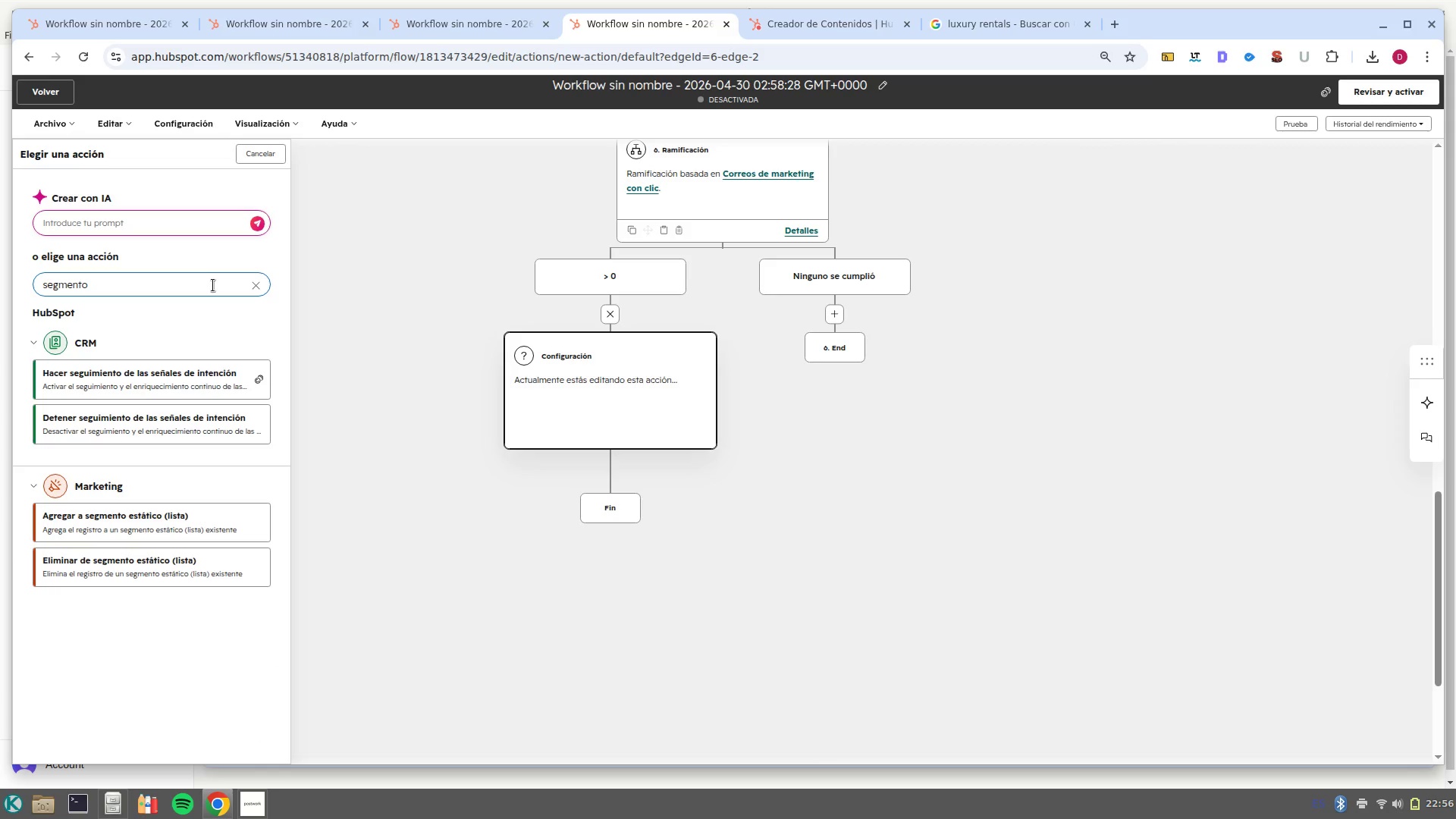 
wait(9.35)
 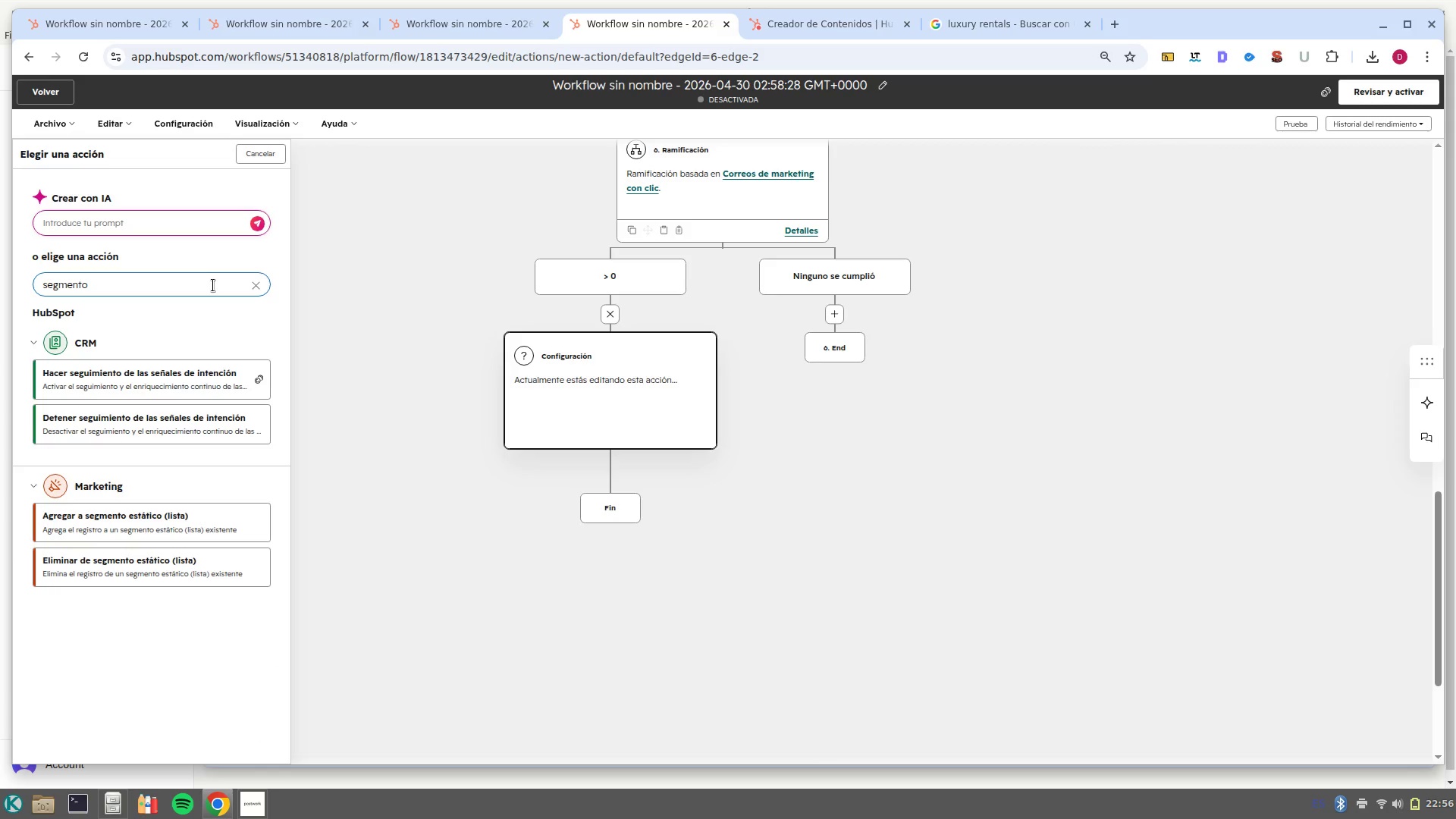 
left_click([207, 533])
 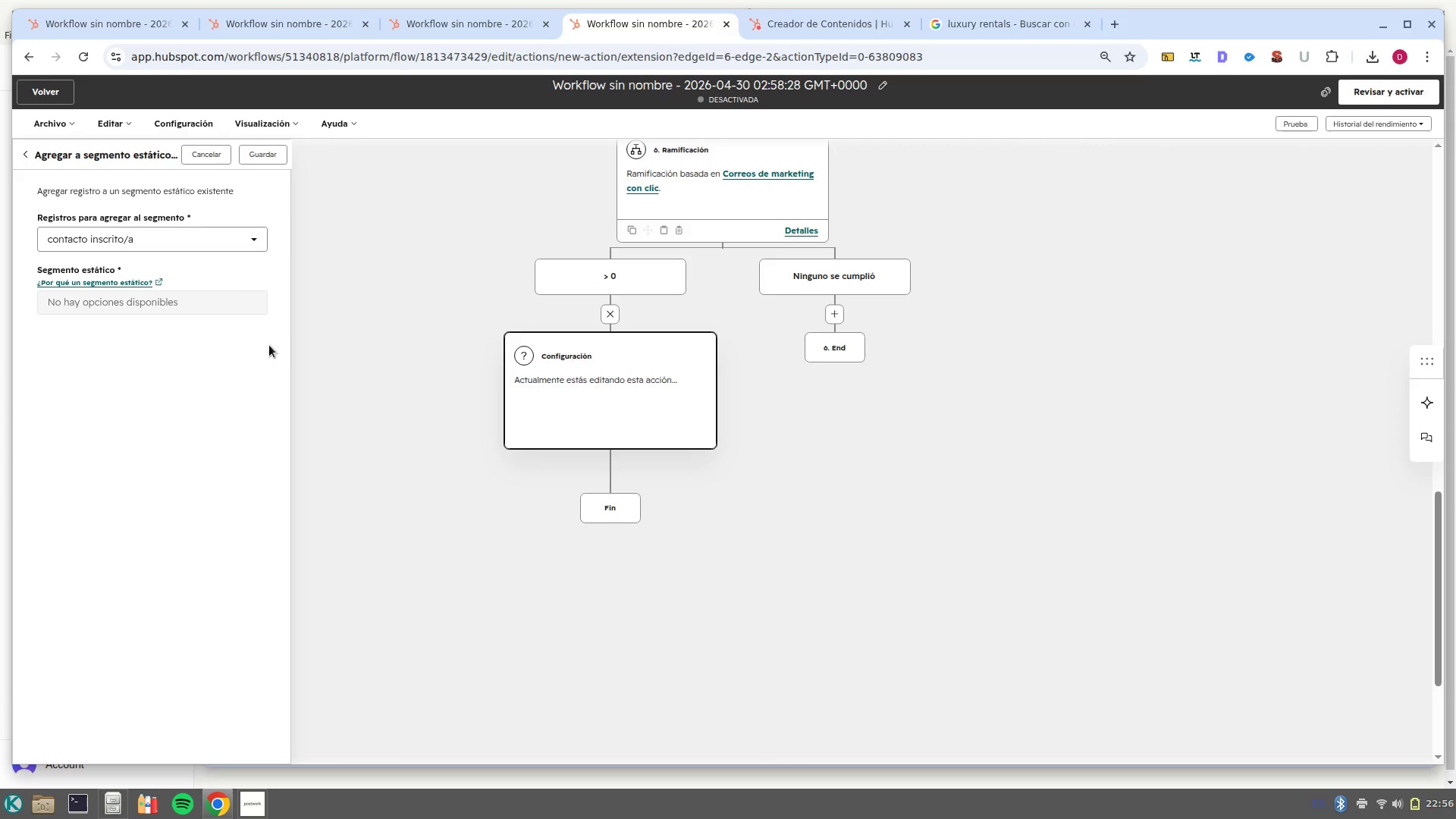 
left_click([261, 166])
 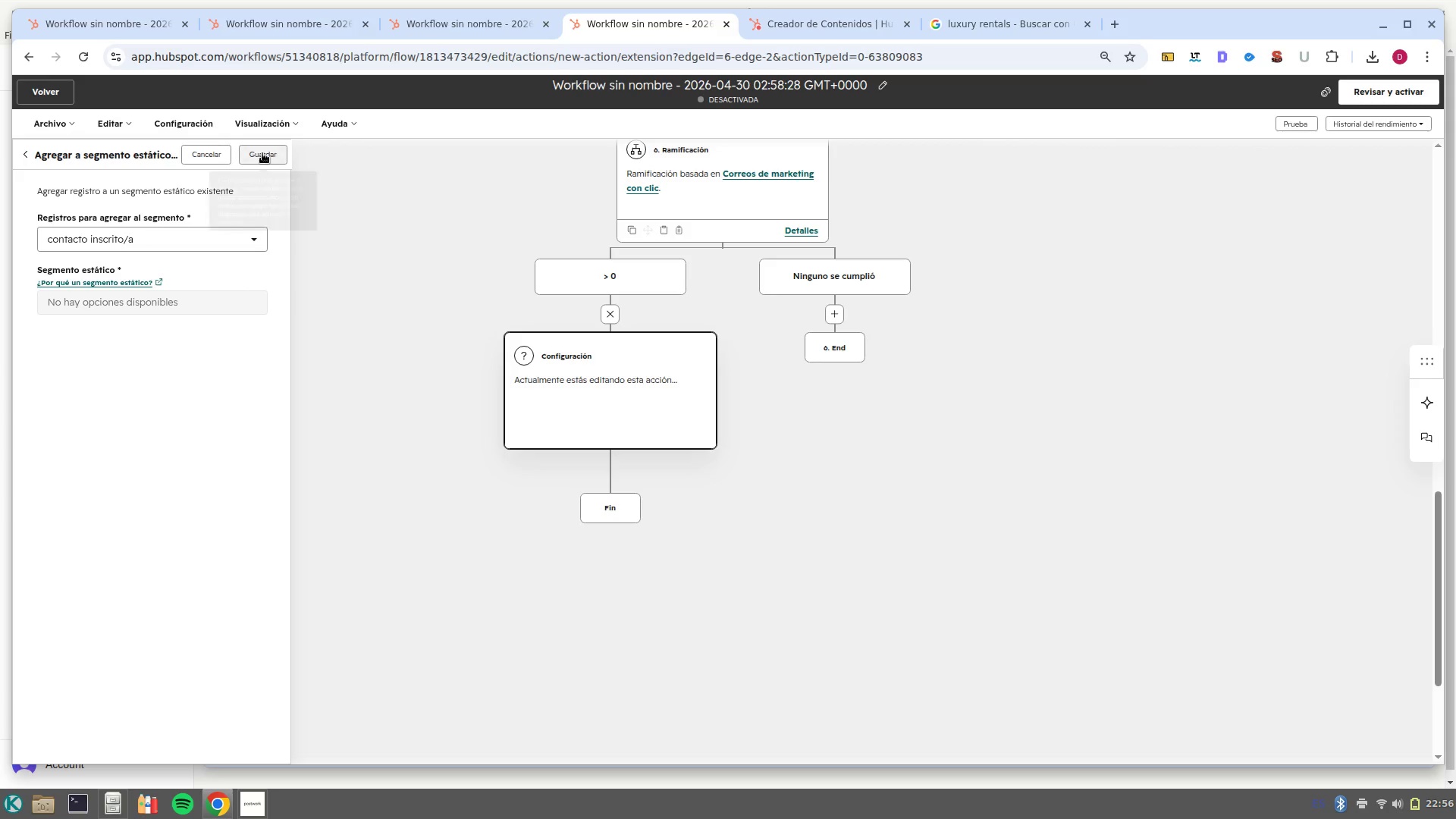 
left_click([262, 153])
 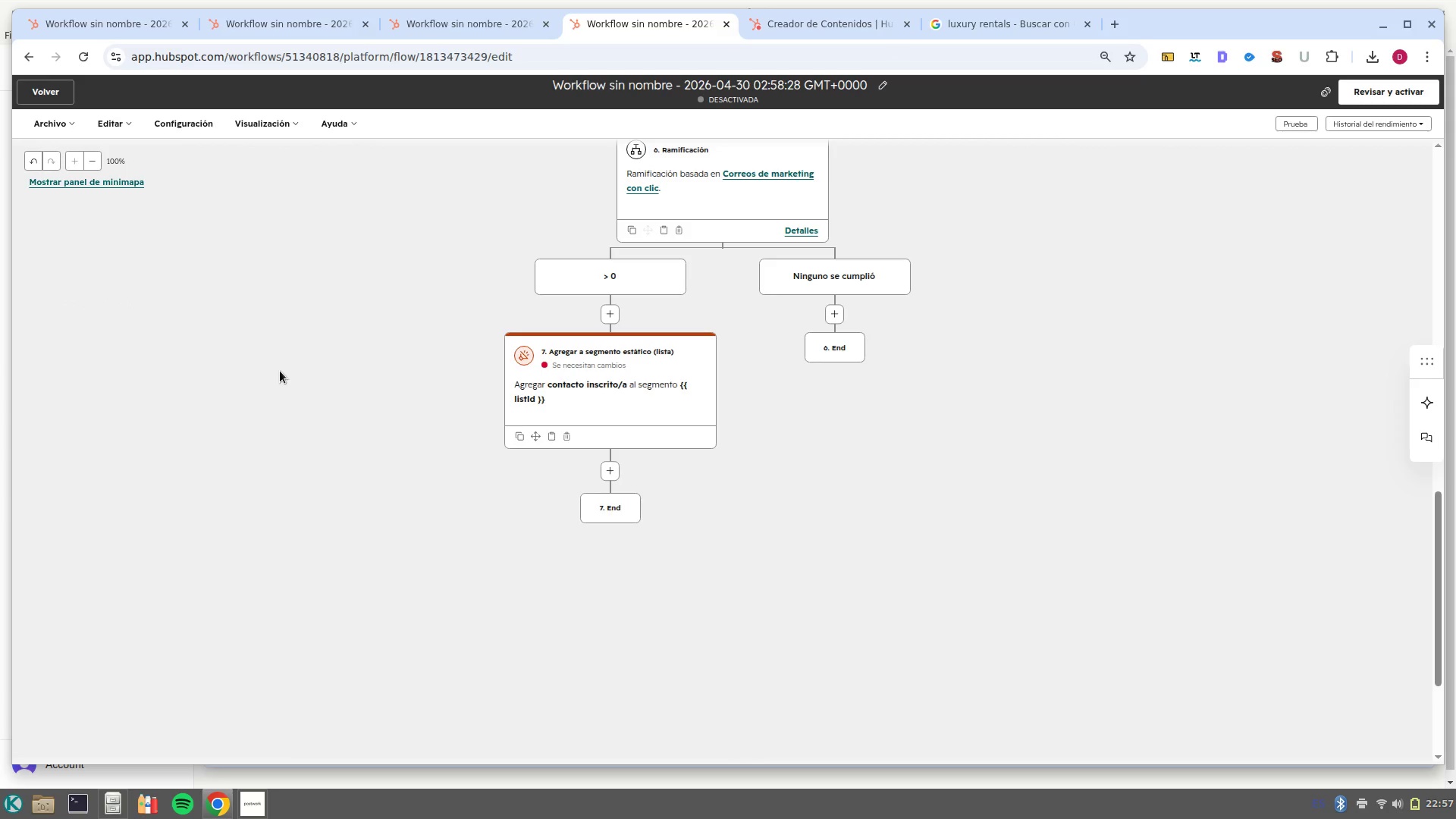 
wait(7.41)
 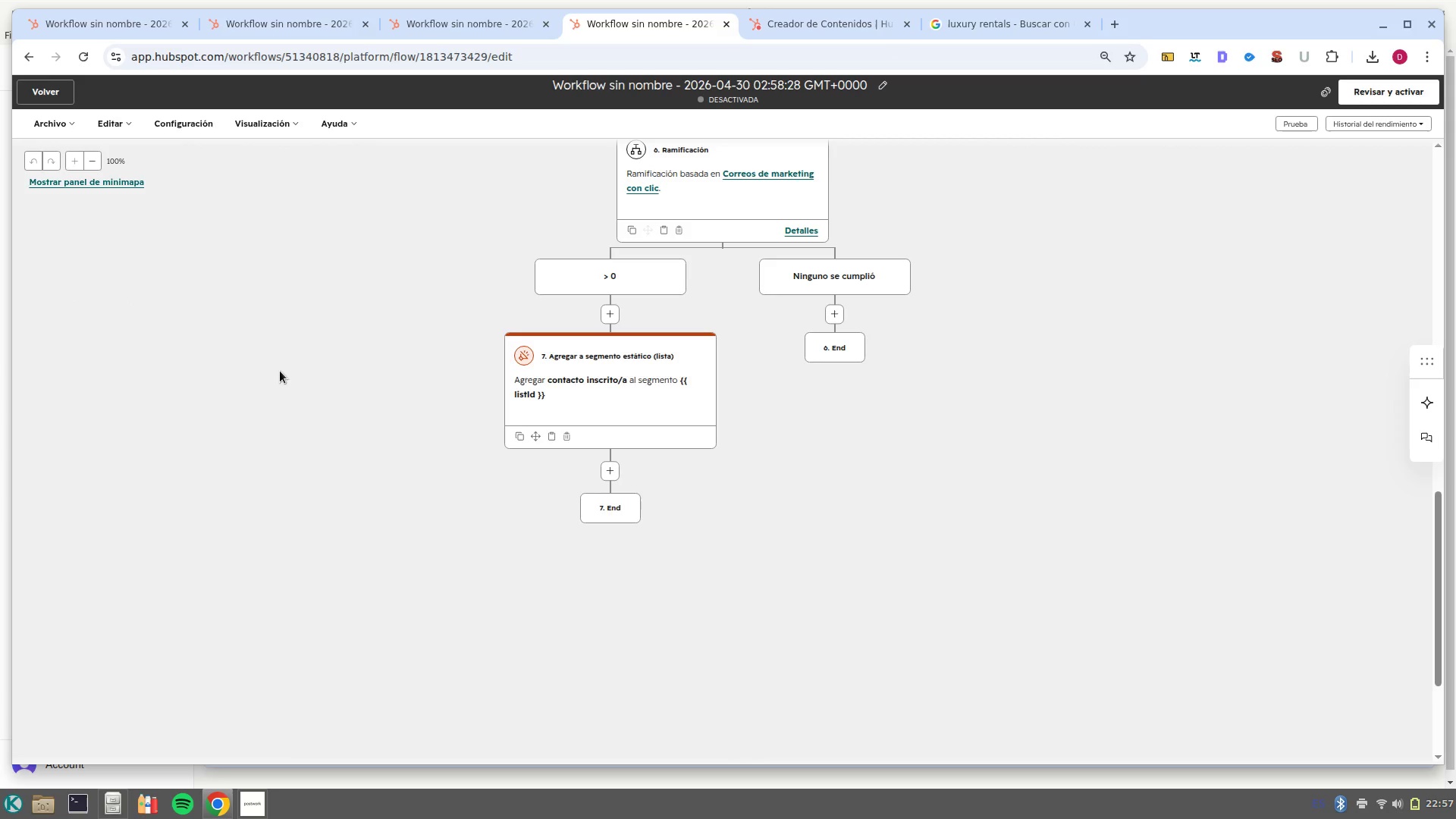 
left_click([53, 89])
 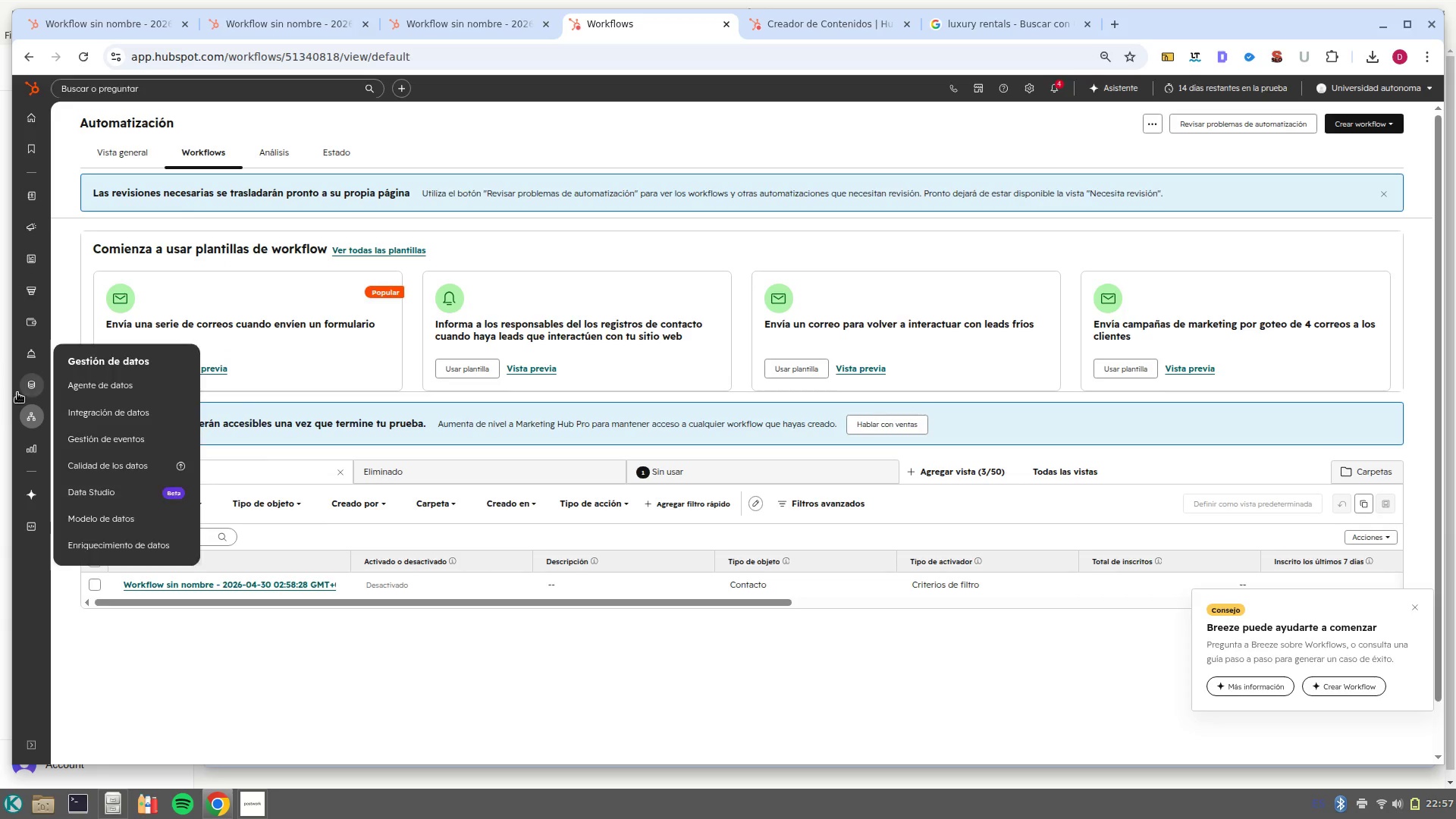 
wait(18.31)
 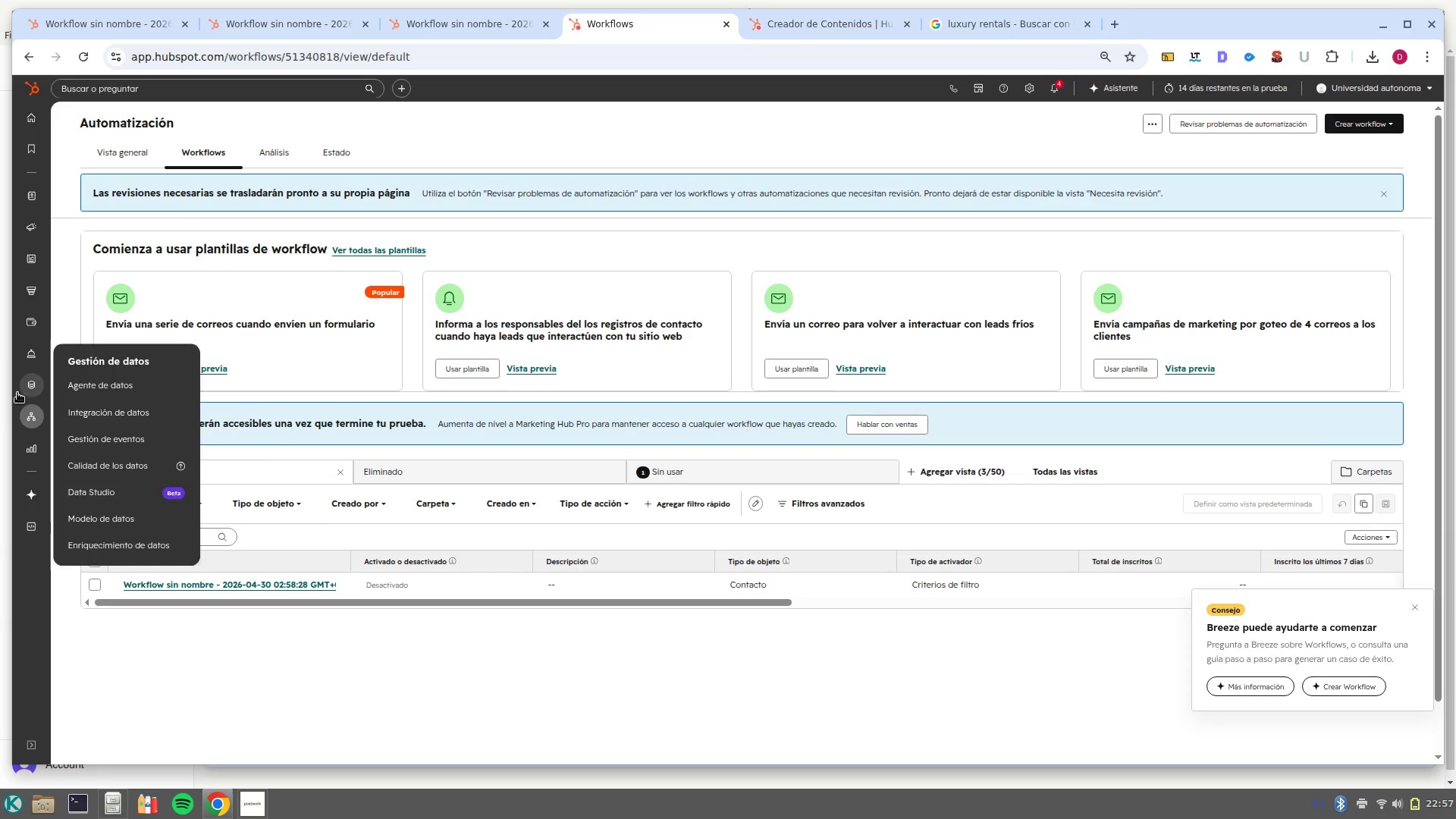 
left_click([133, 340])
 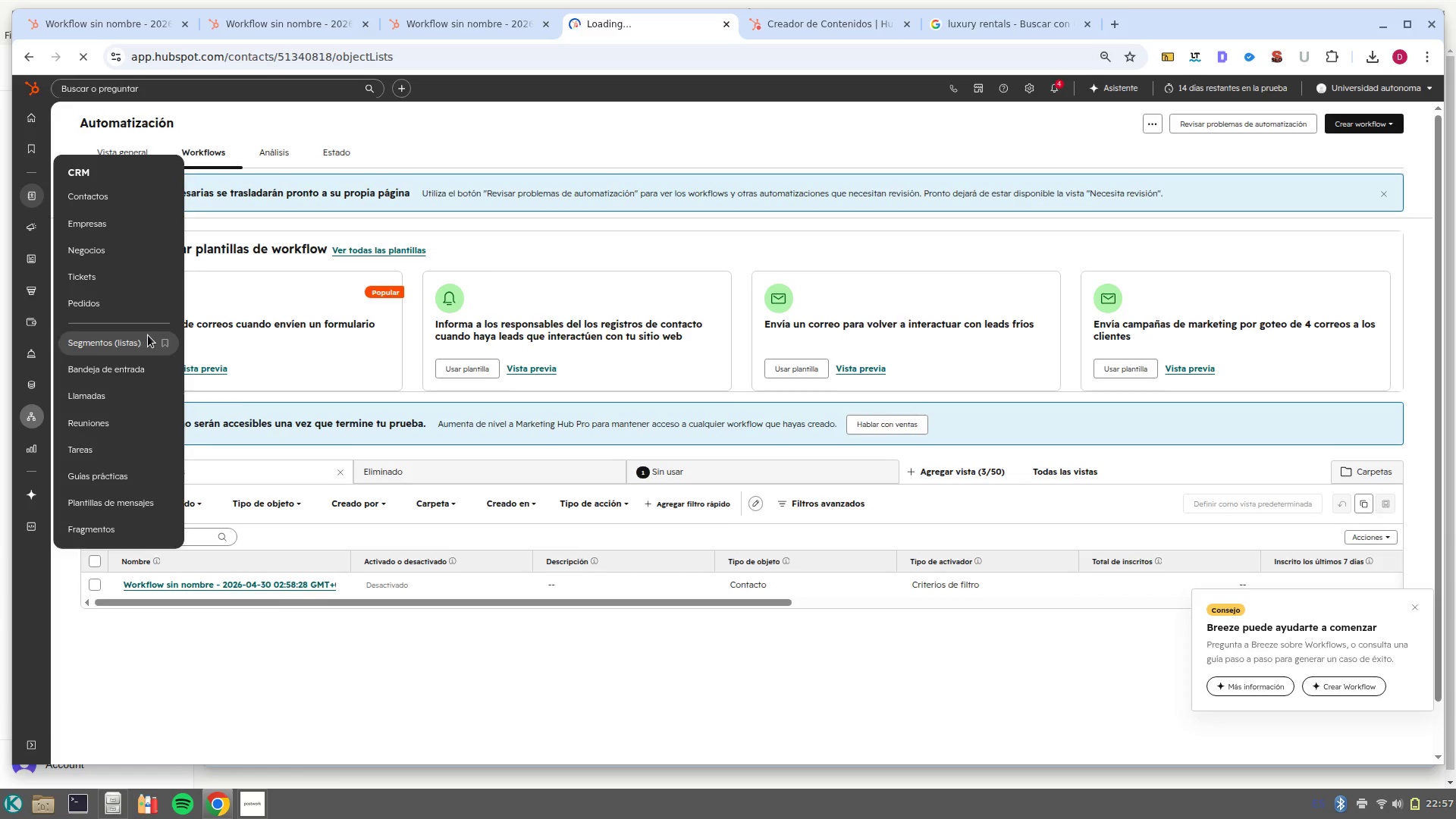 
mouse_move([184, 340])
 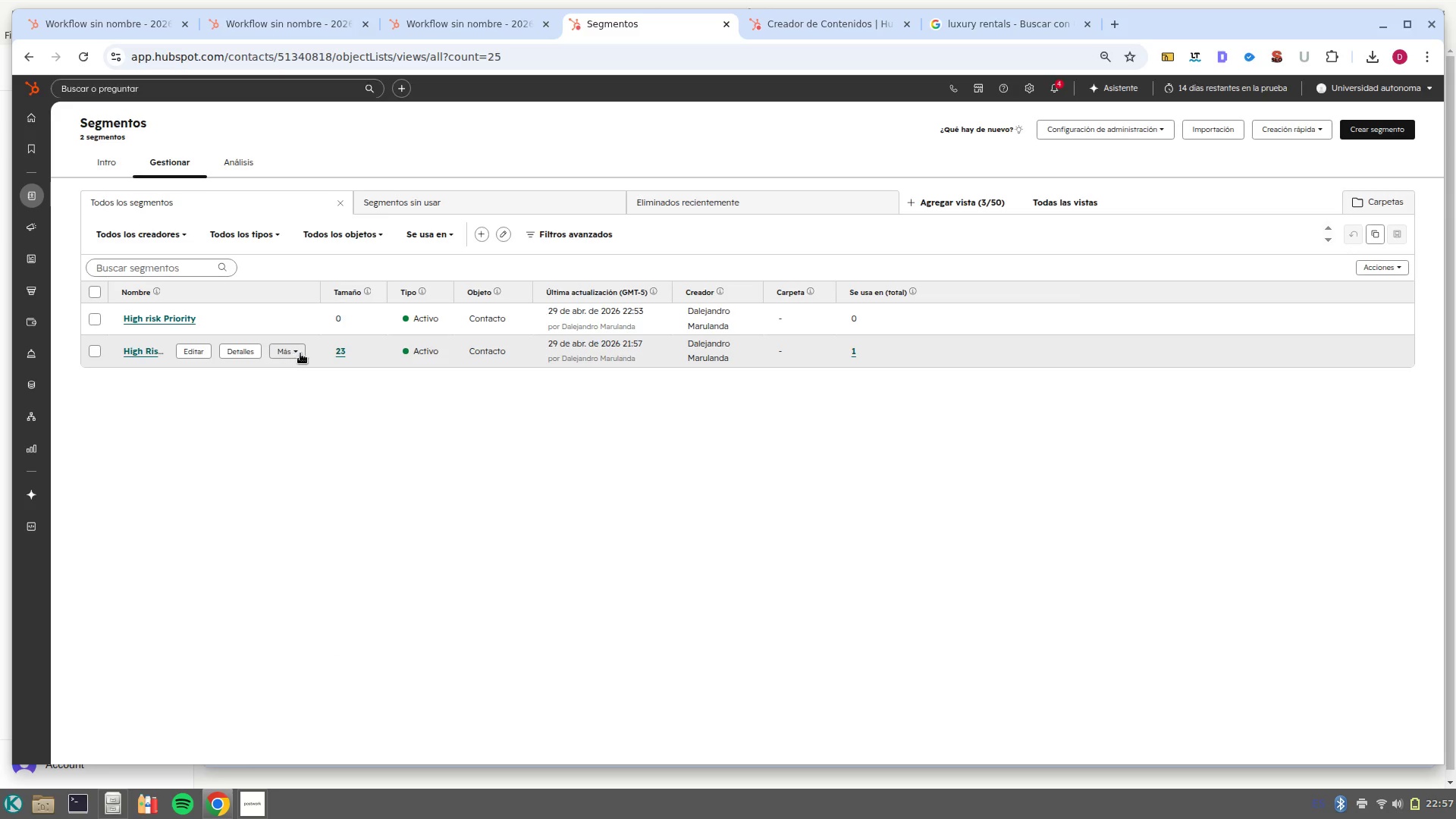 
left_click([294, 347])
 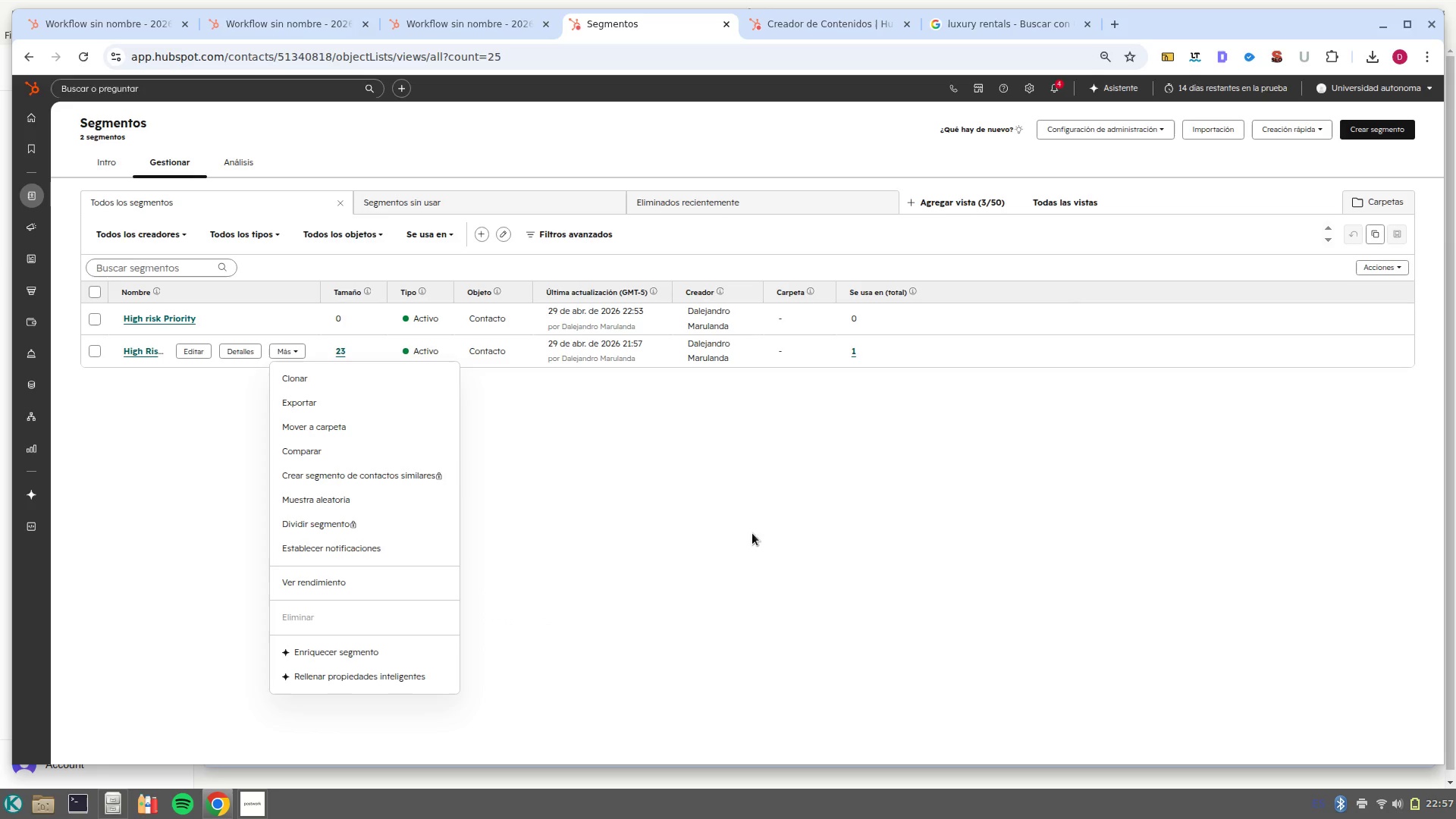 
wait(12.56)
 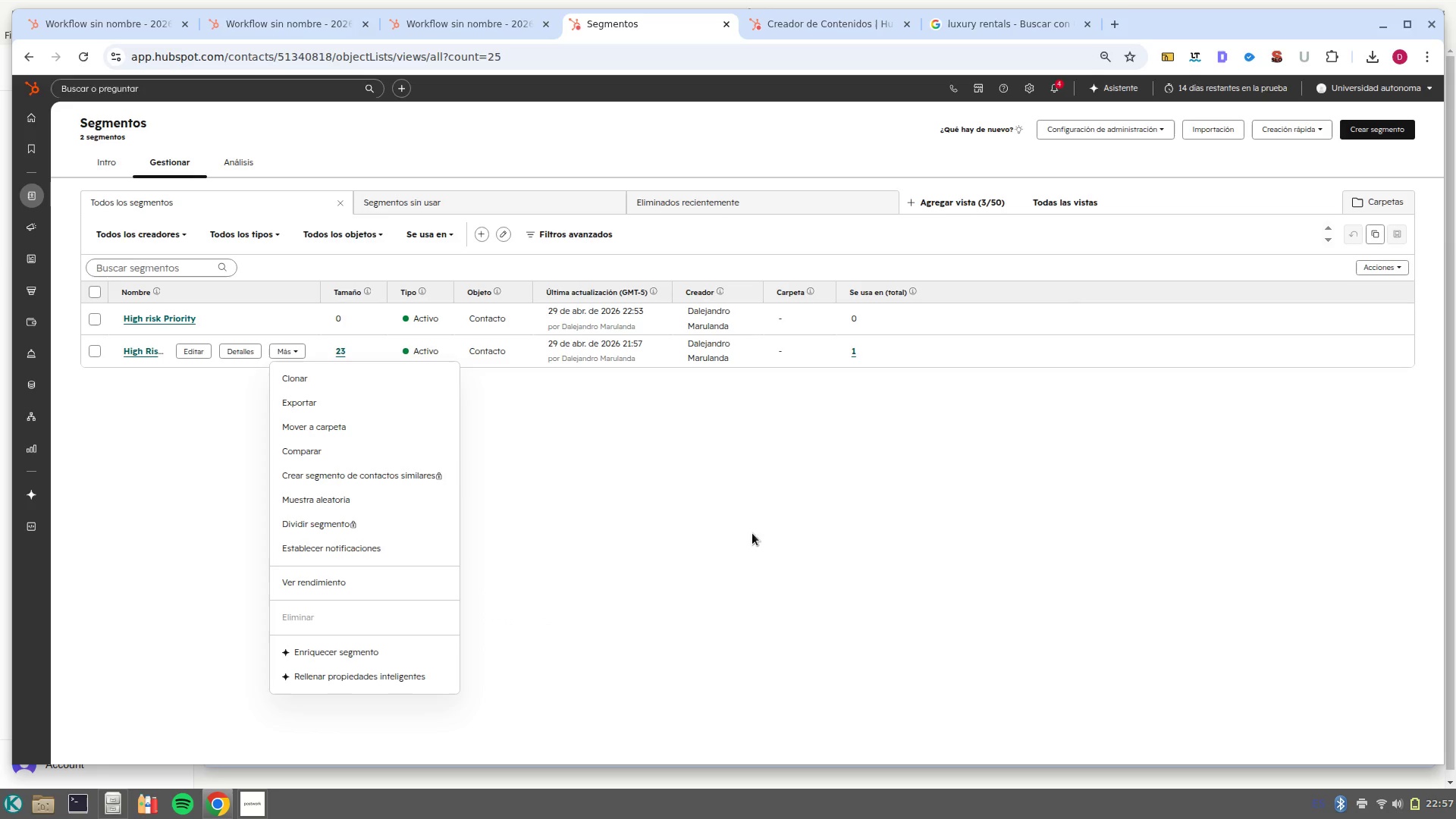 
left_click([93, 349])
 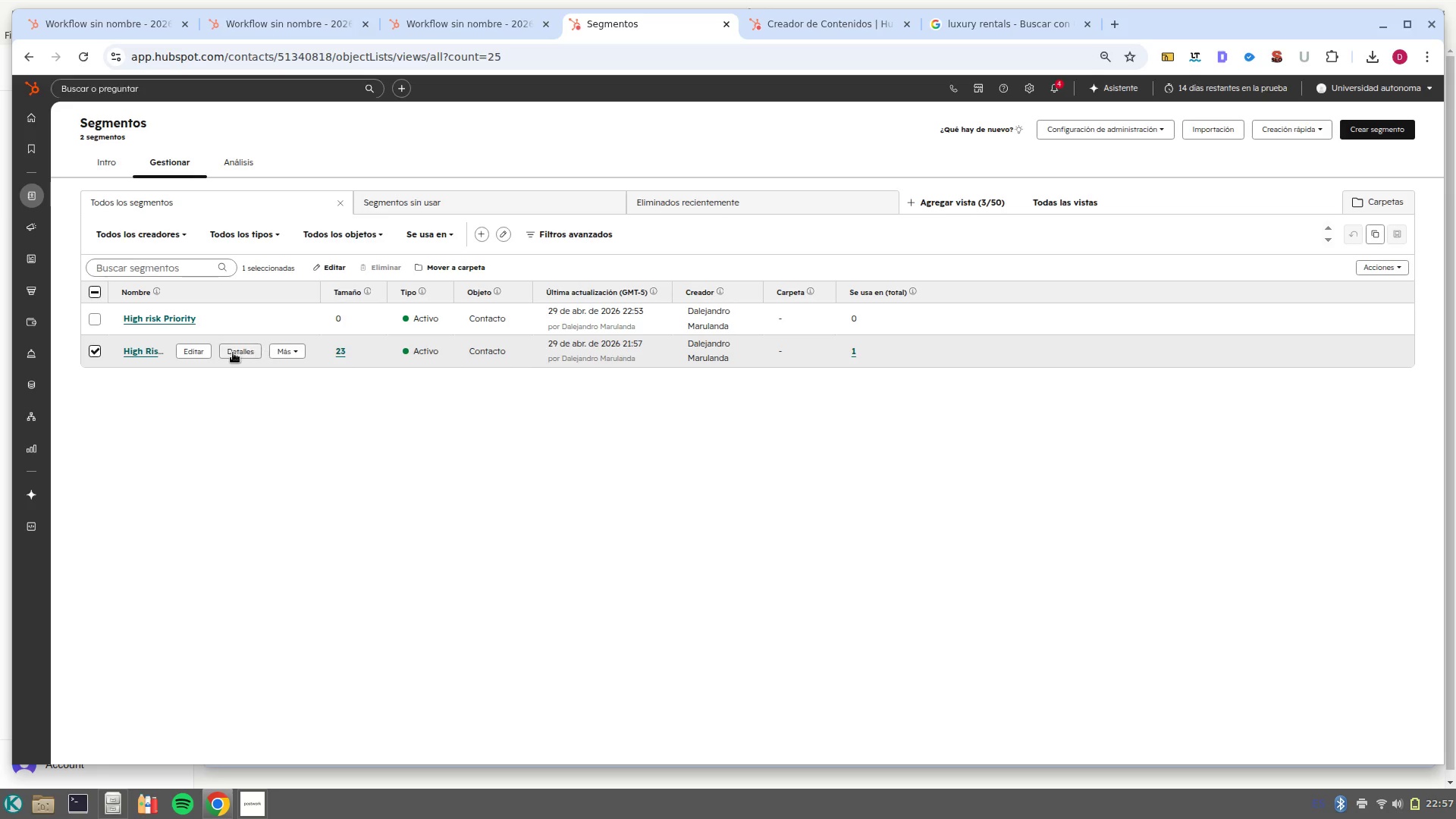 
left_click([290, 351])
 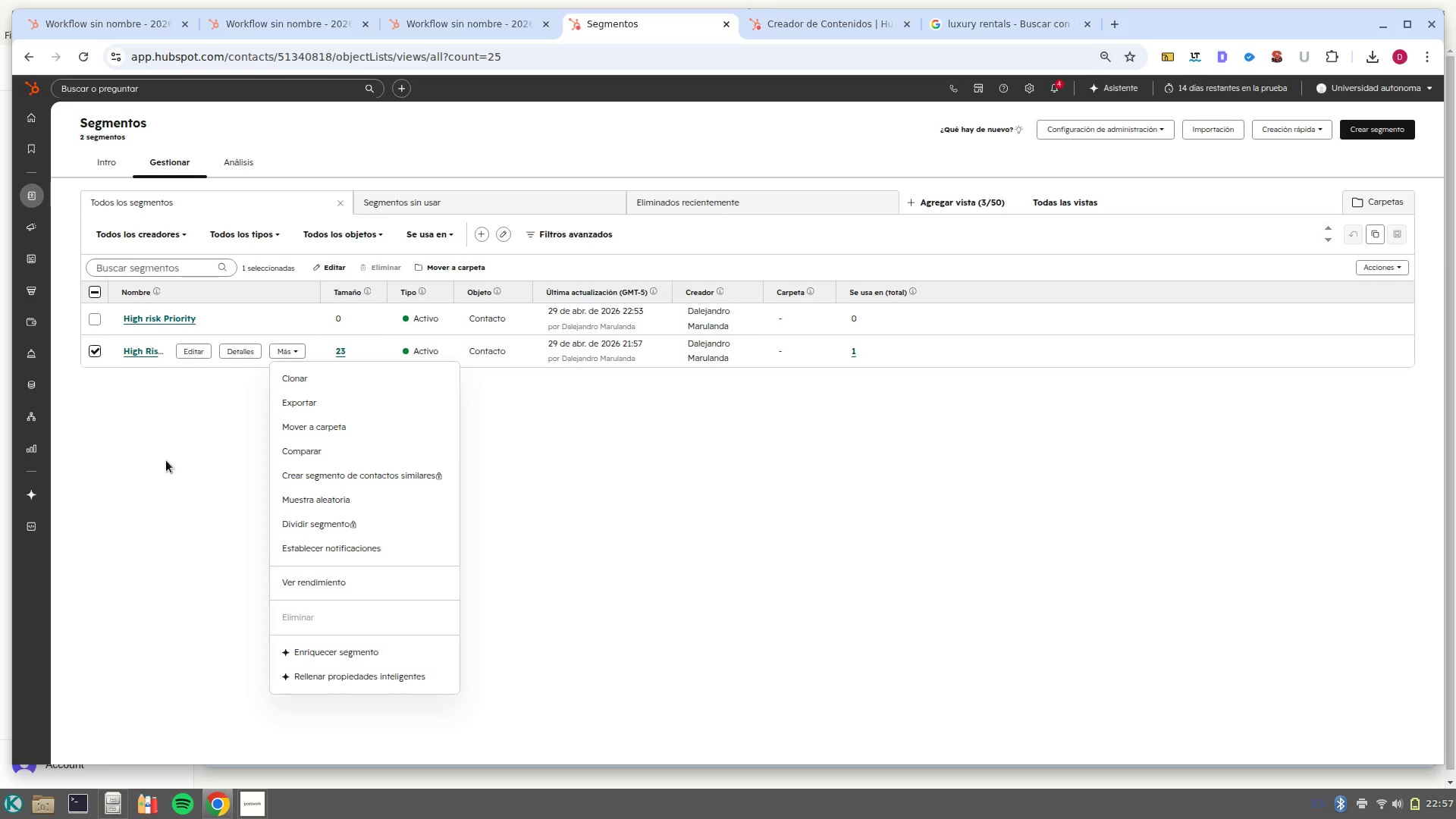 
wait(14.16)
 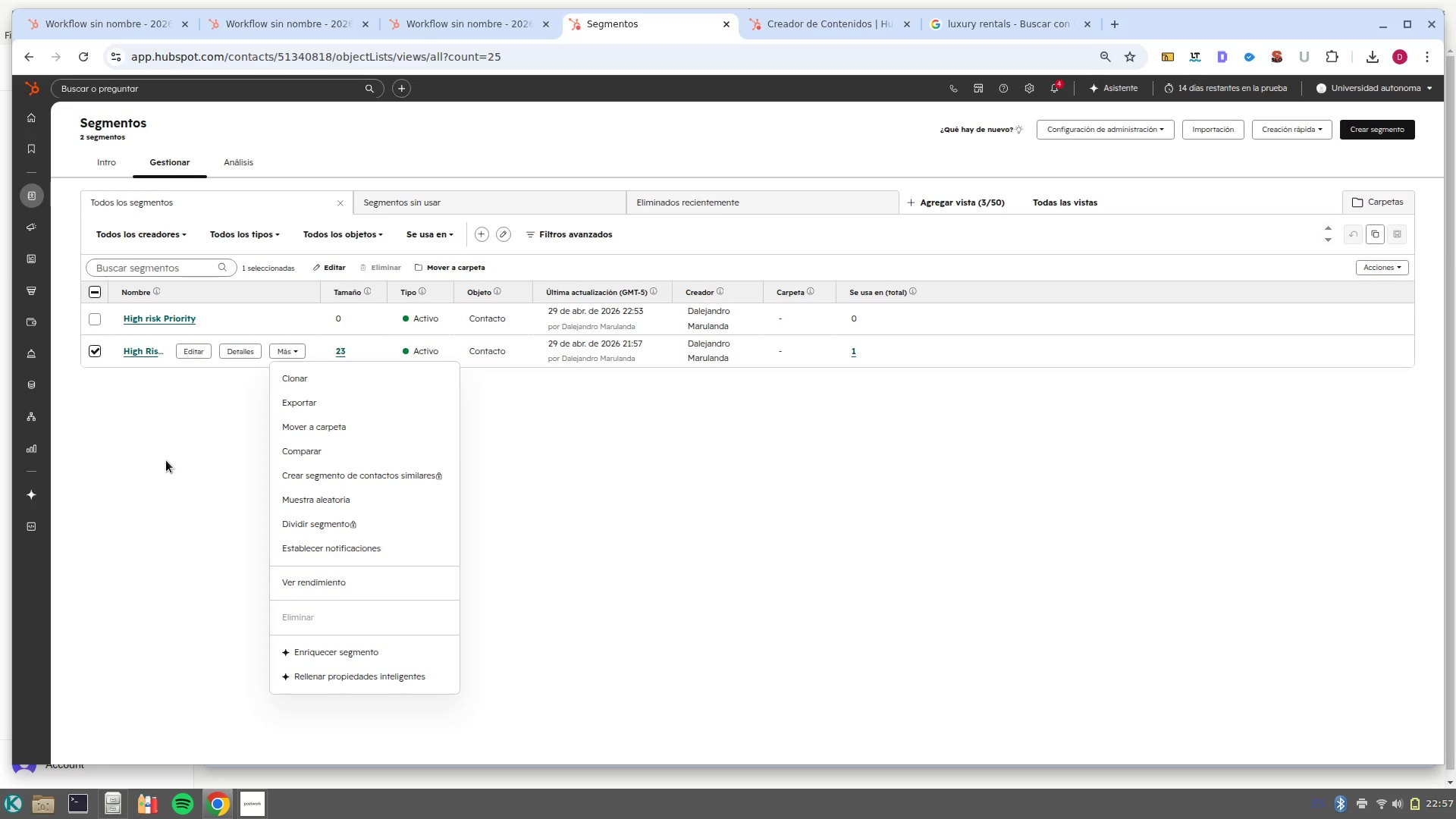 
left_click([908, 205])
 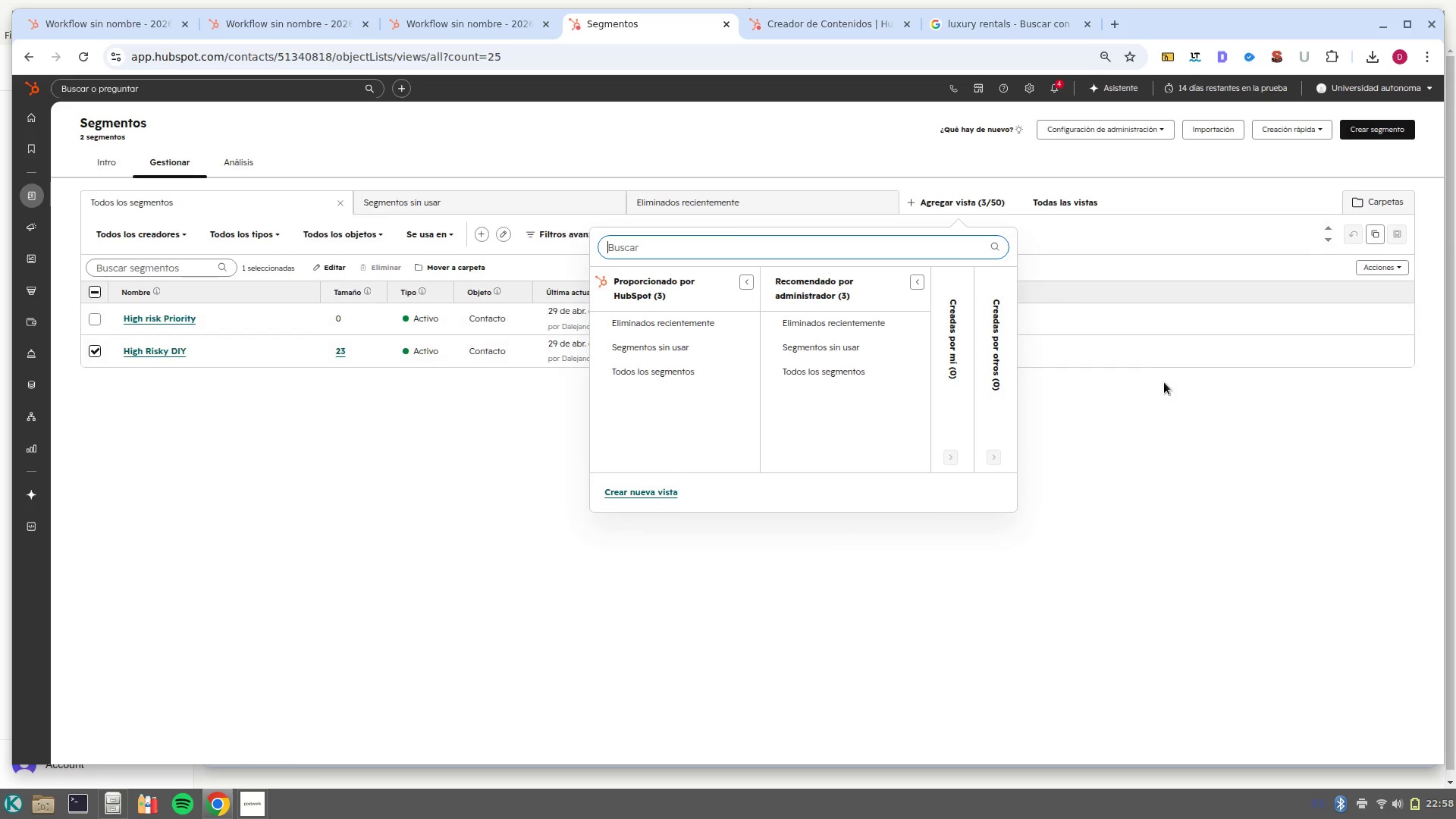 
left_click([1161, 388])
 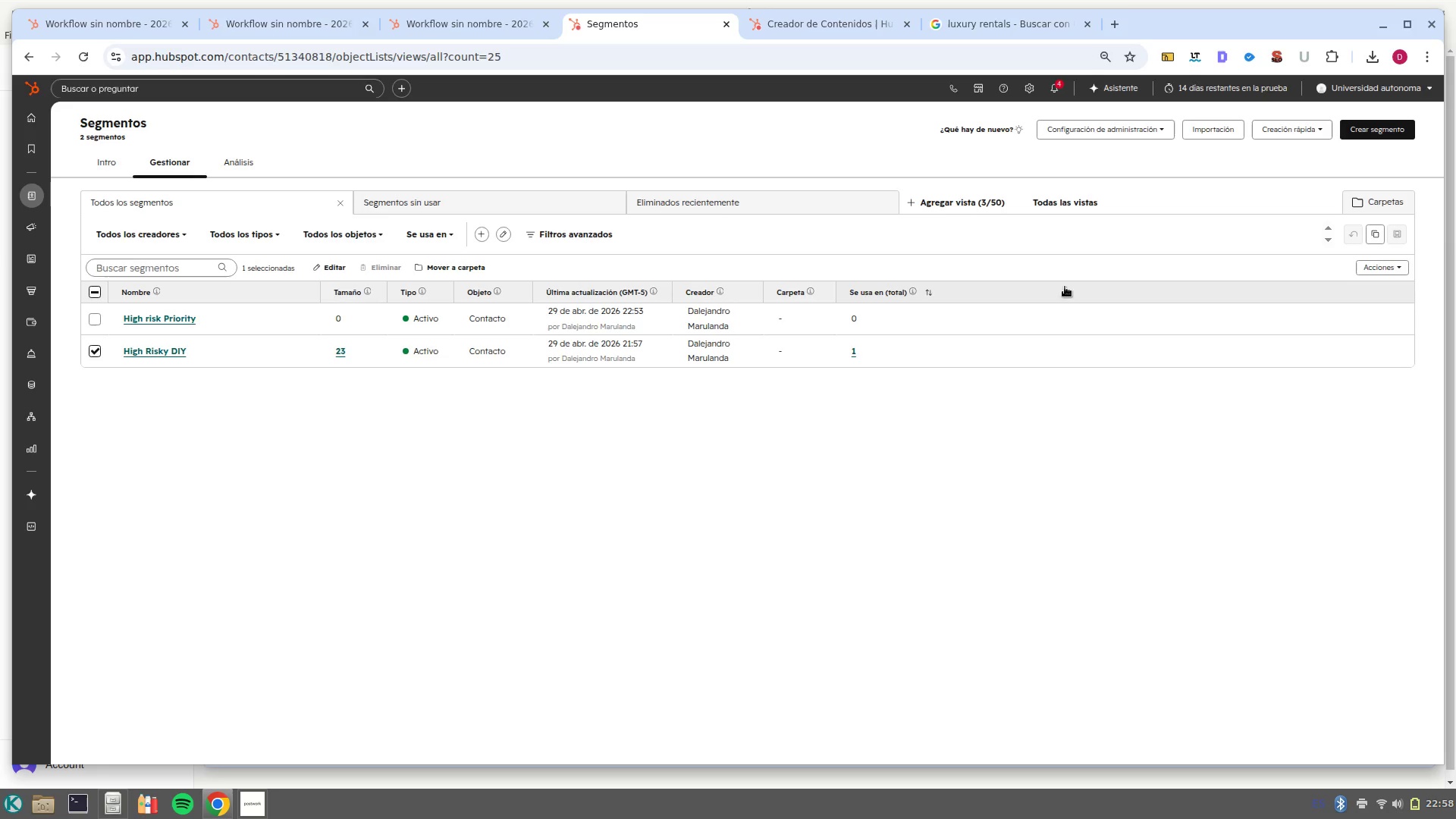 
mouse_move([425, 315])
 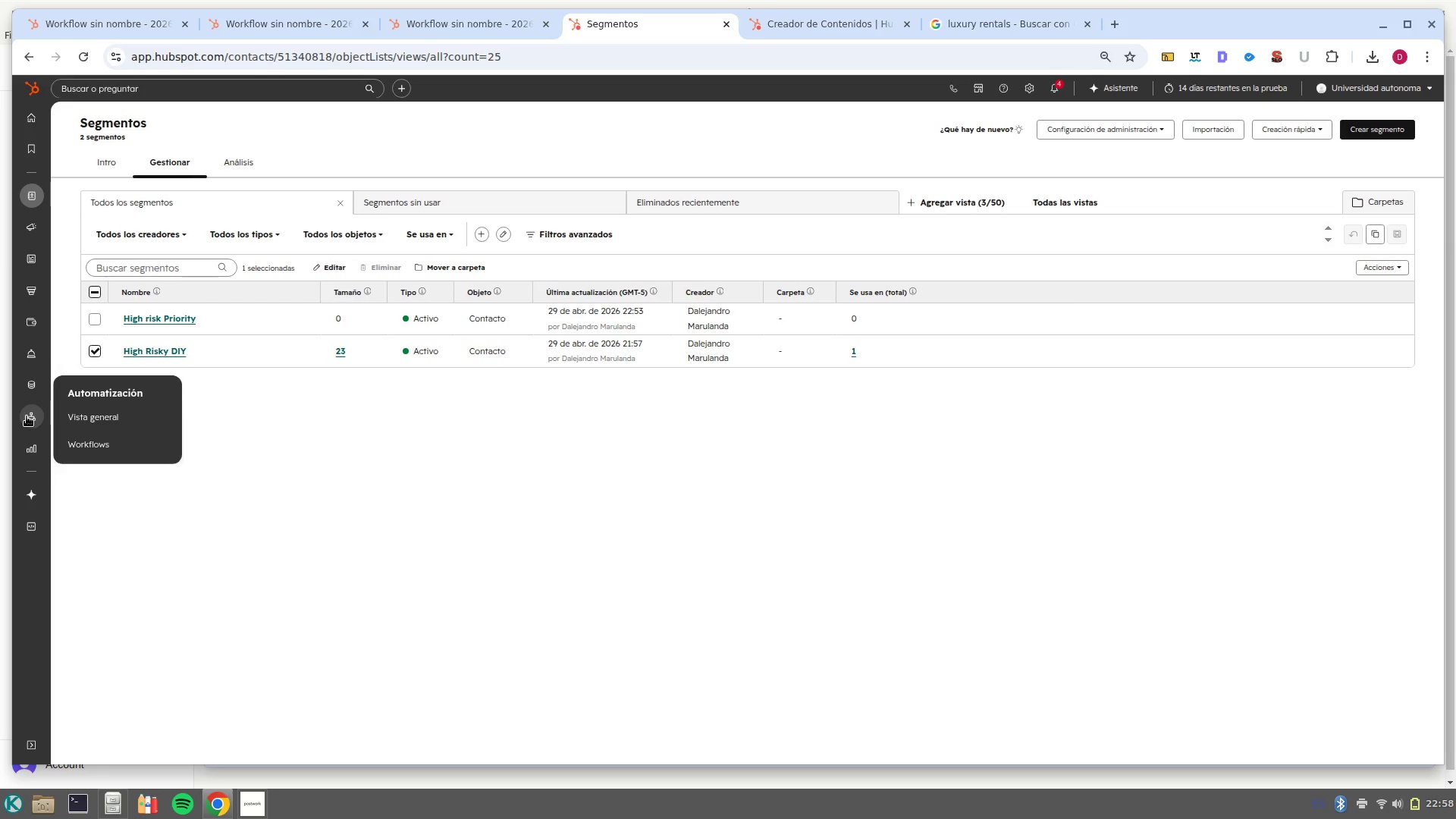 
left_click([105, 445])
 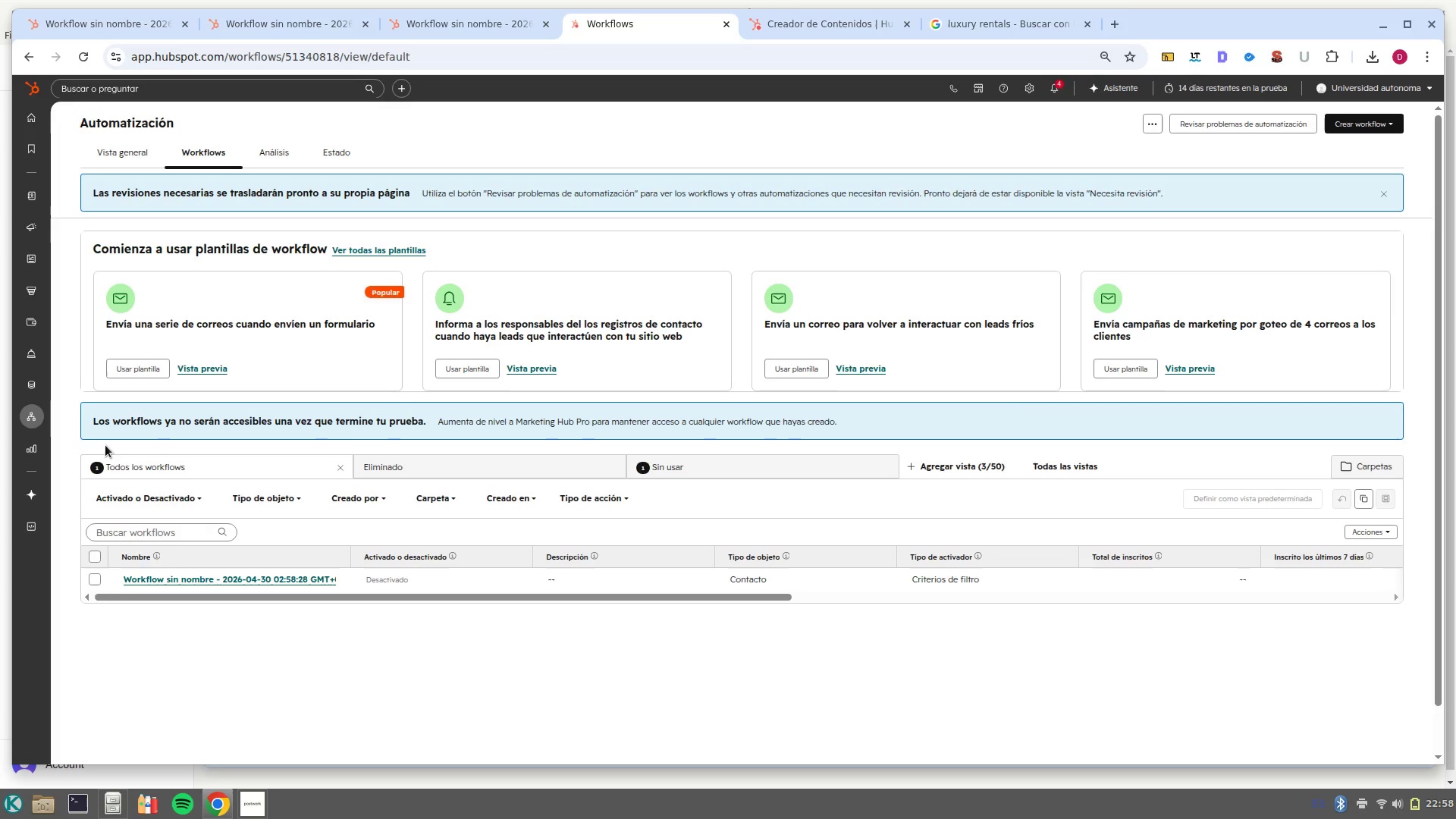 
left_click([232, 584])
 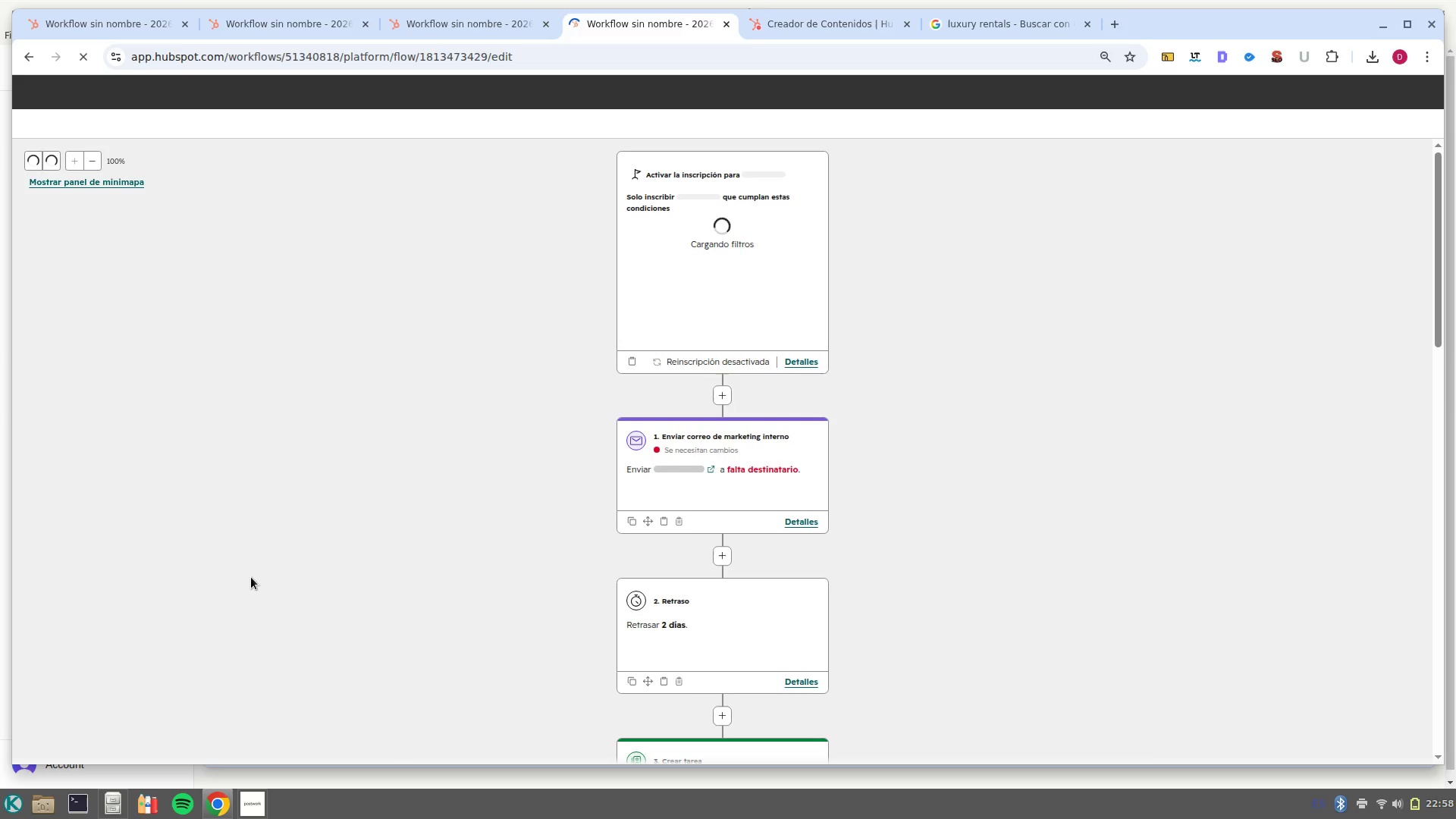 
scroll: coordinate [638, 562], scroll_direction: down, amount: 11.0
 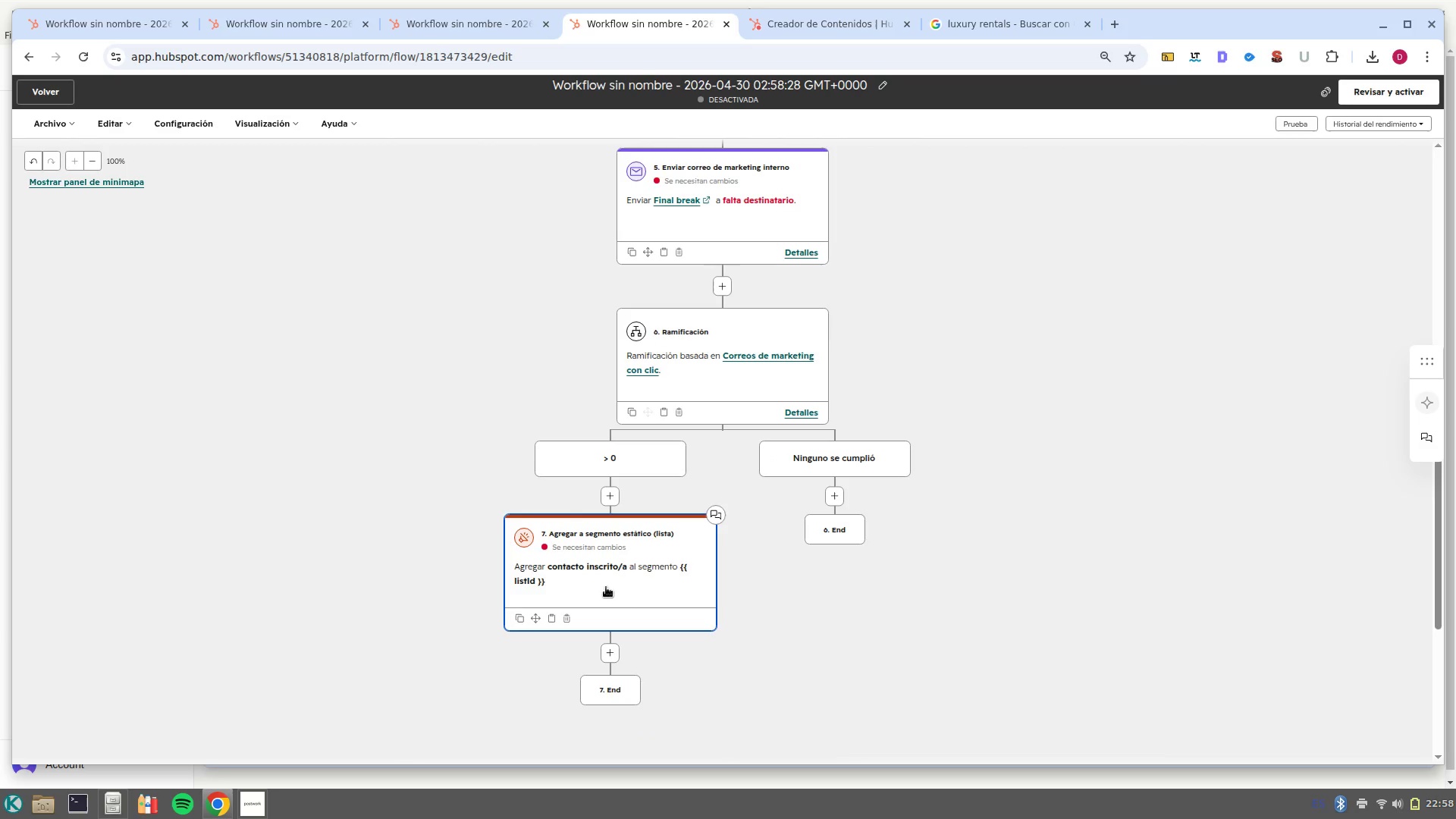 
double_click([629, 572])
 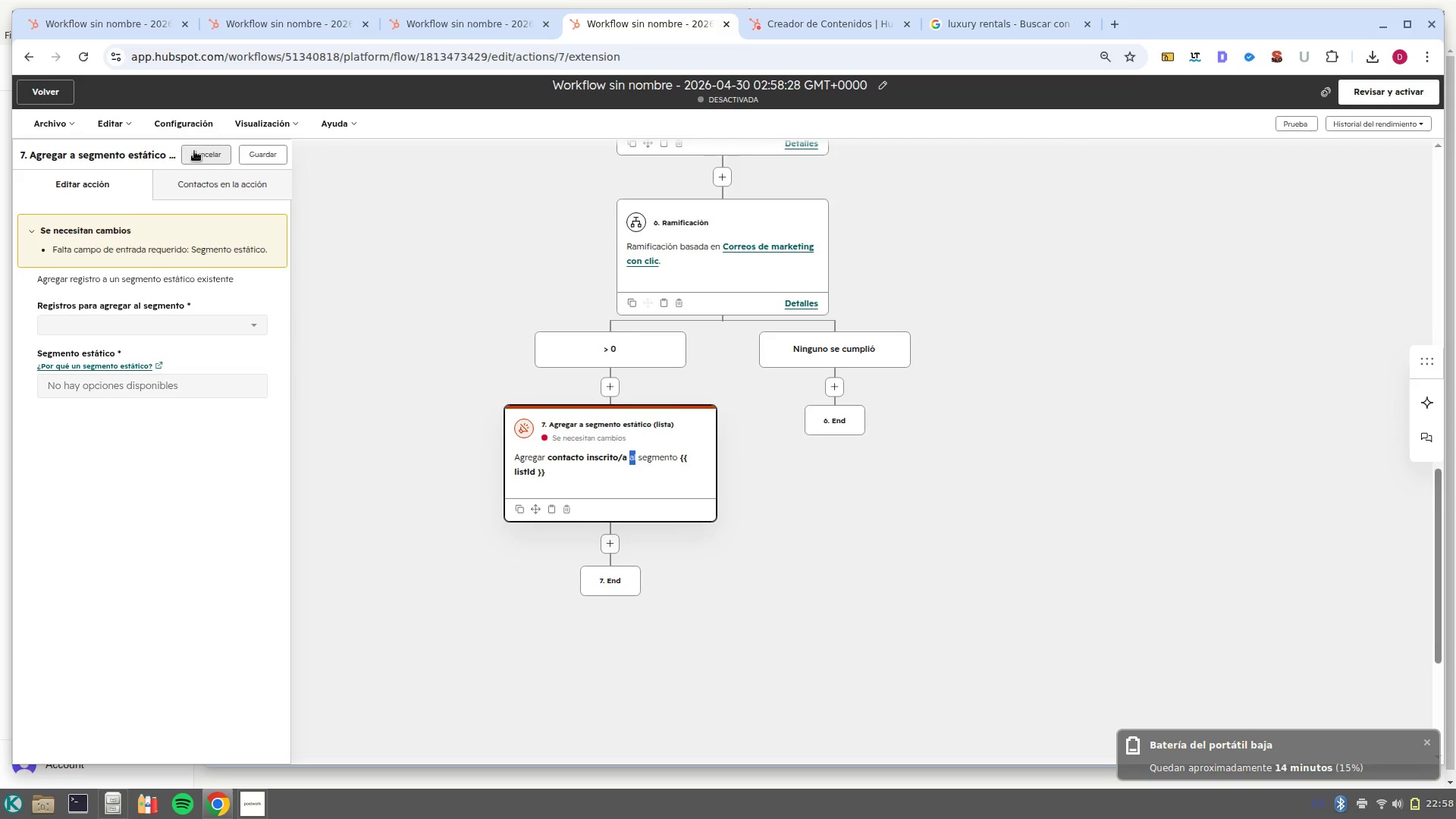 
left_click([211, 187])
 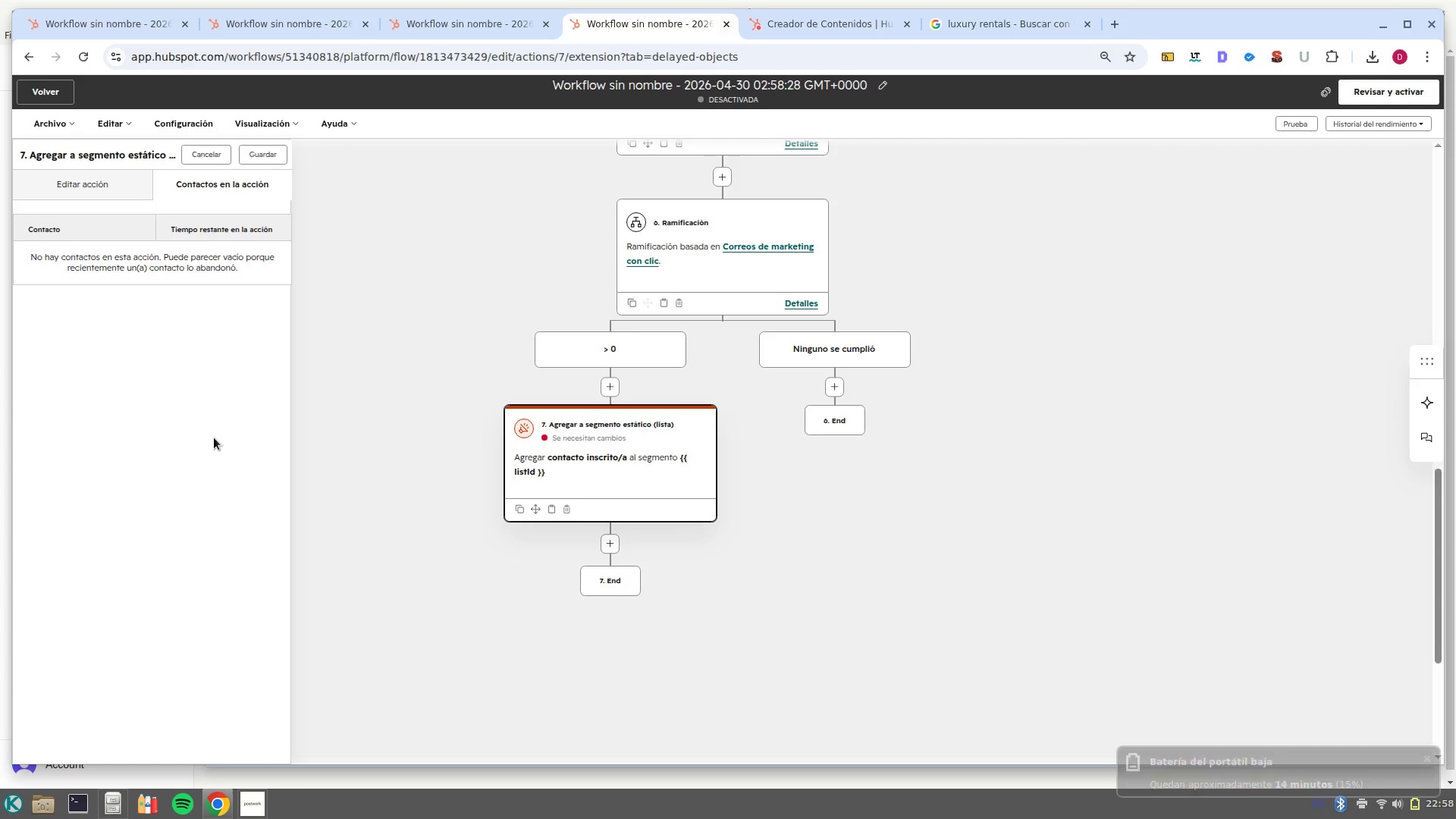 
left_click([86, 182])
 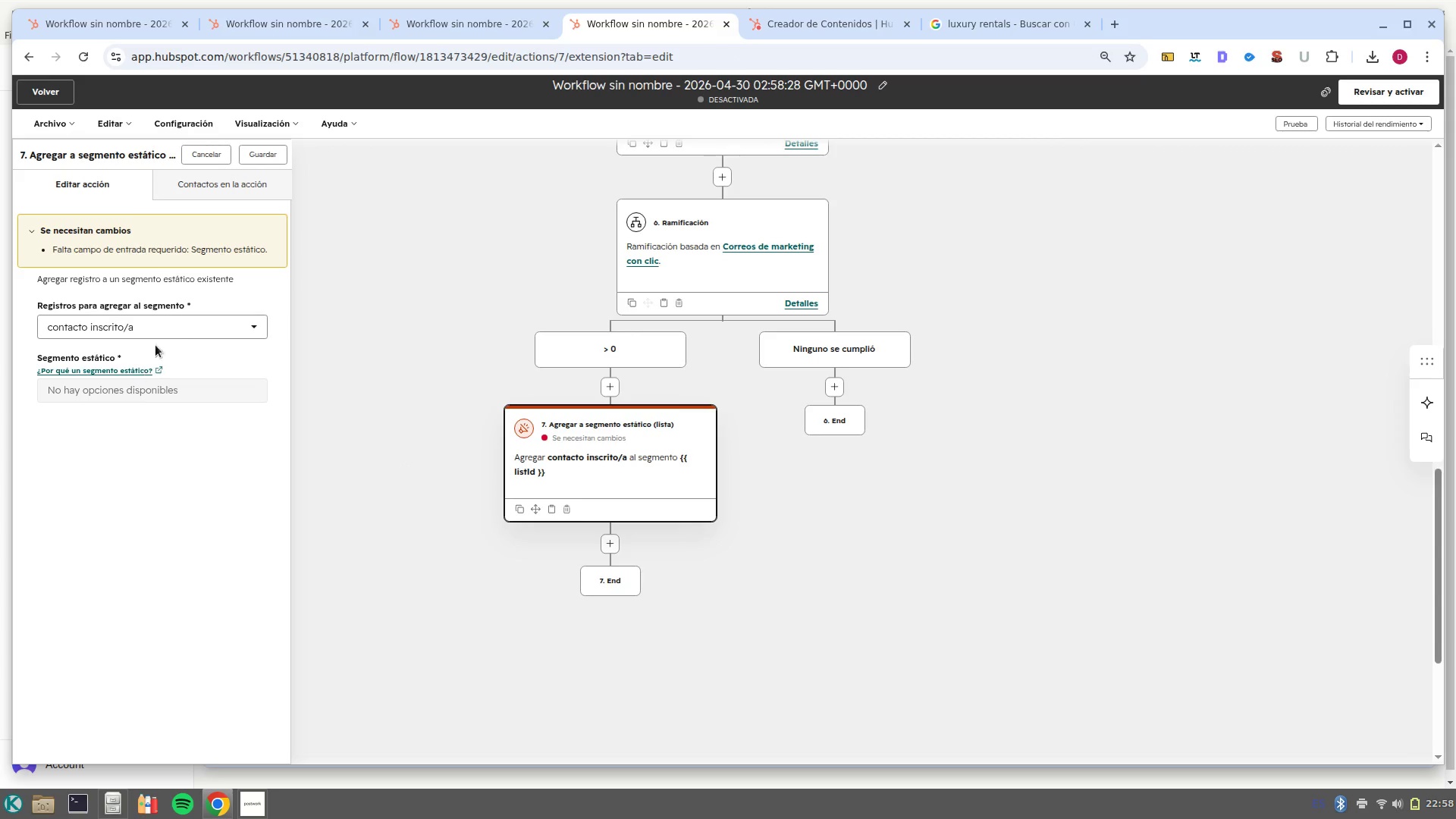 
left_click([248, 321])
 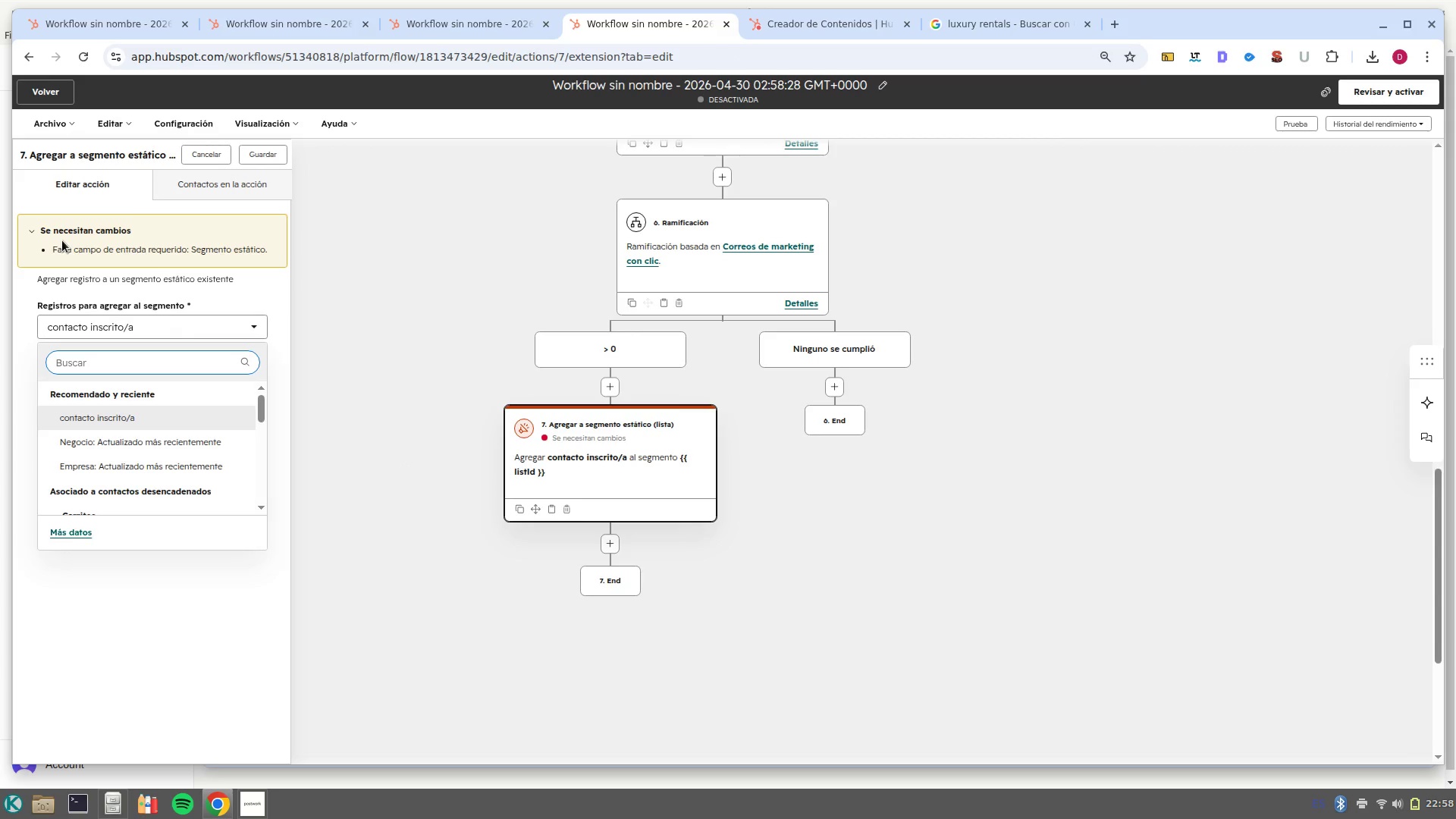 
left_click([27, 231])
 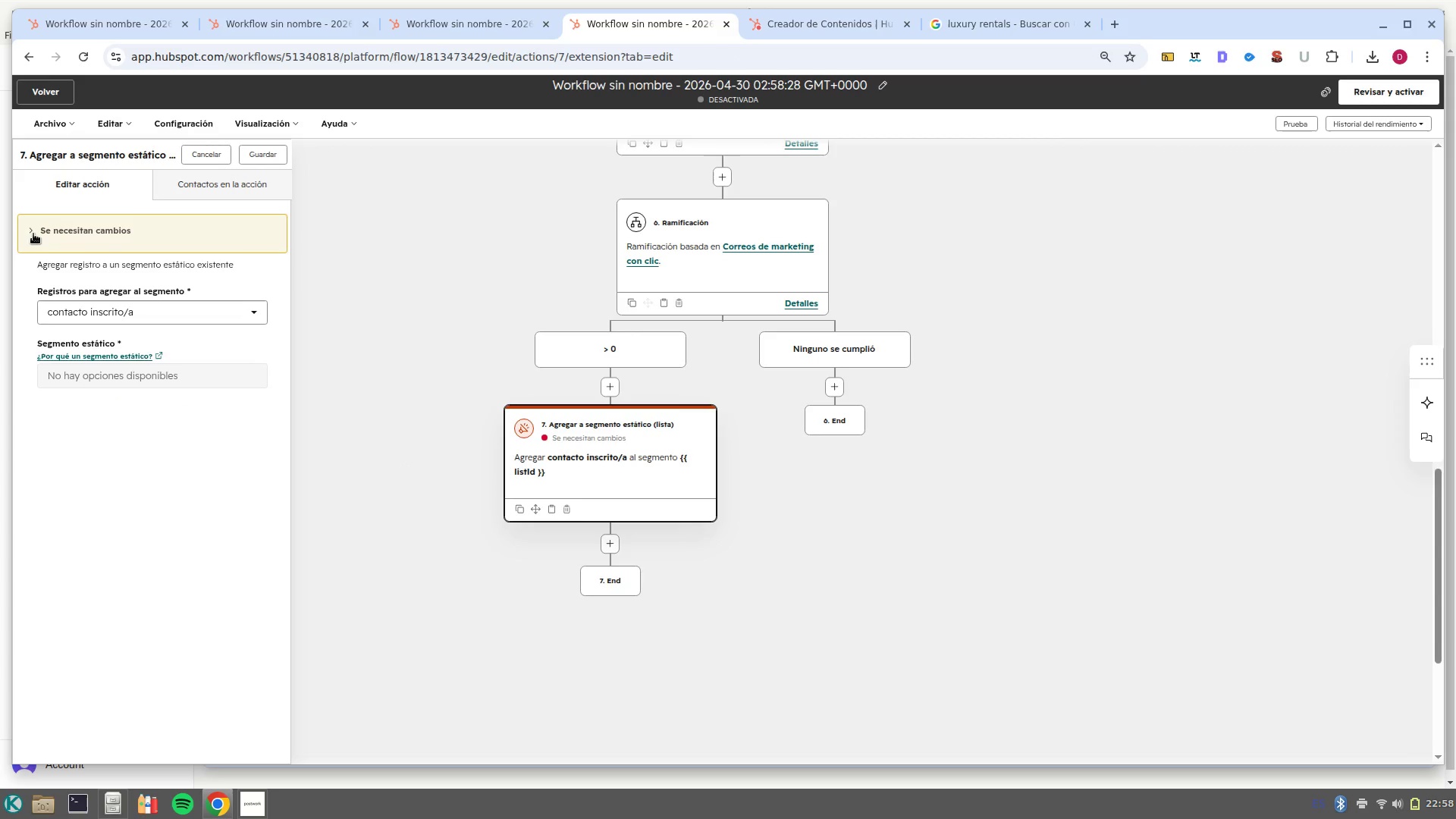 
left_click([33, 234])
 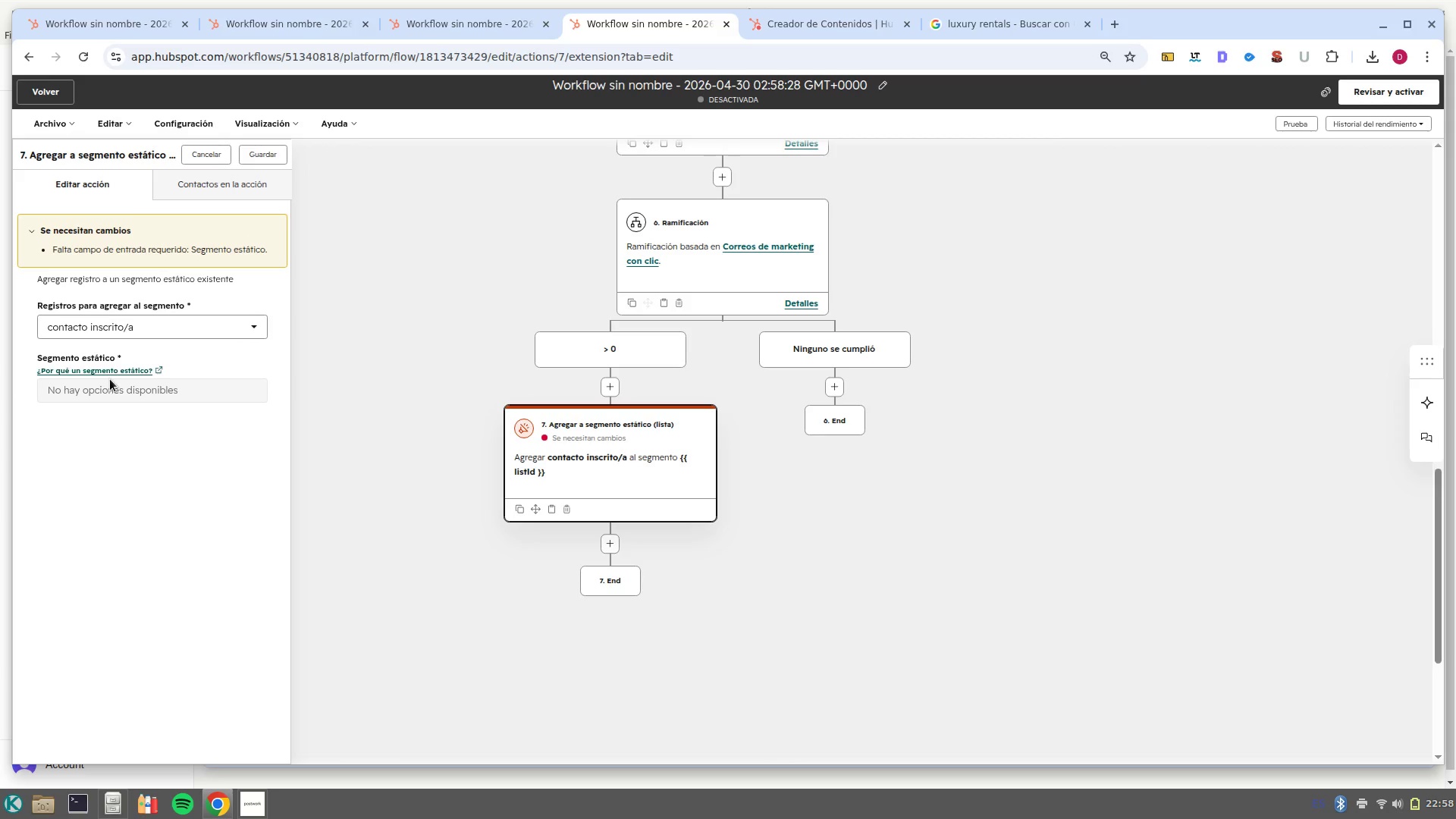 
left_click([126, 394])
 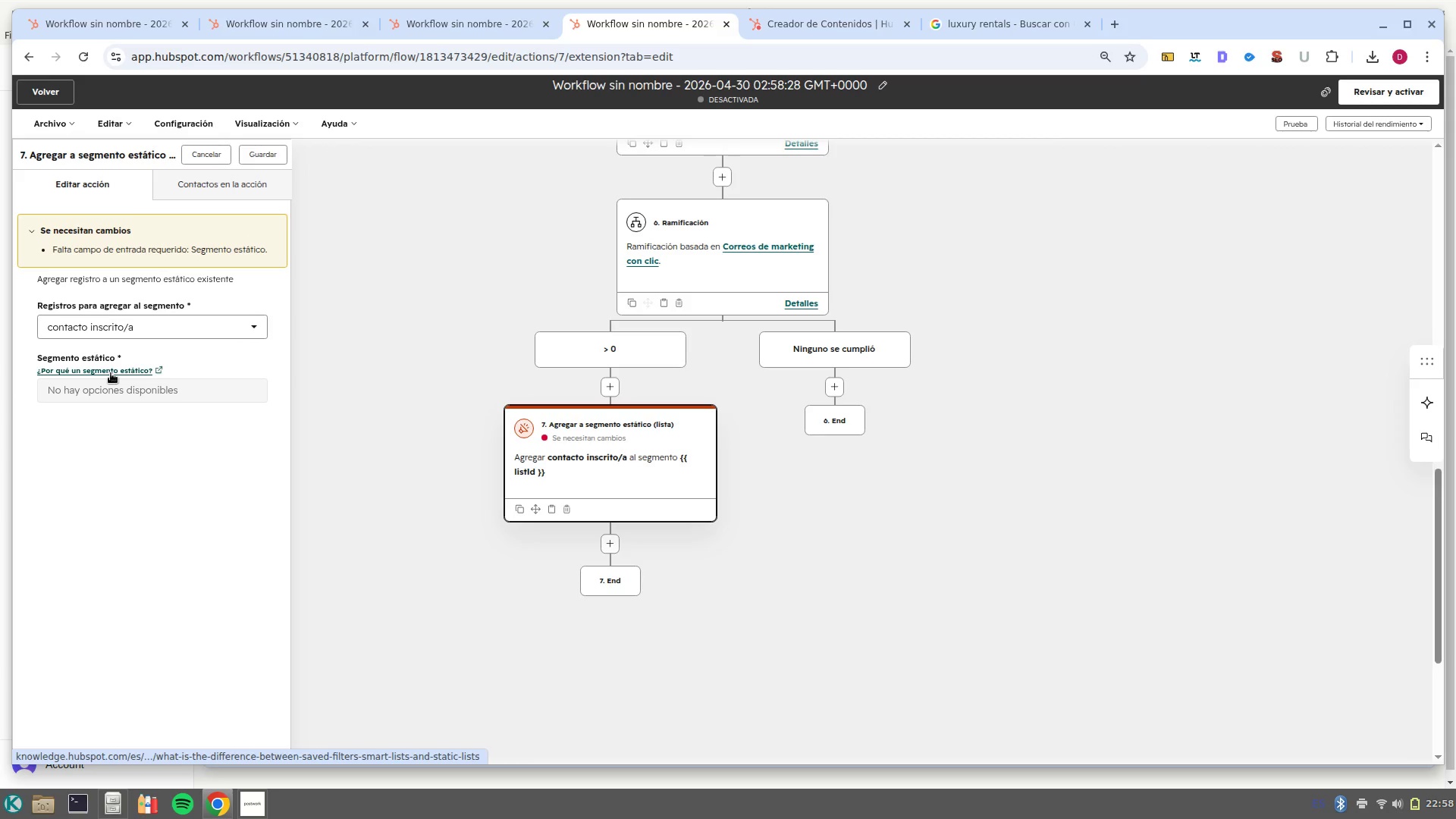 
left_click([111, 373])
 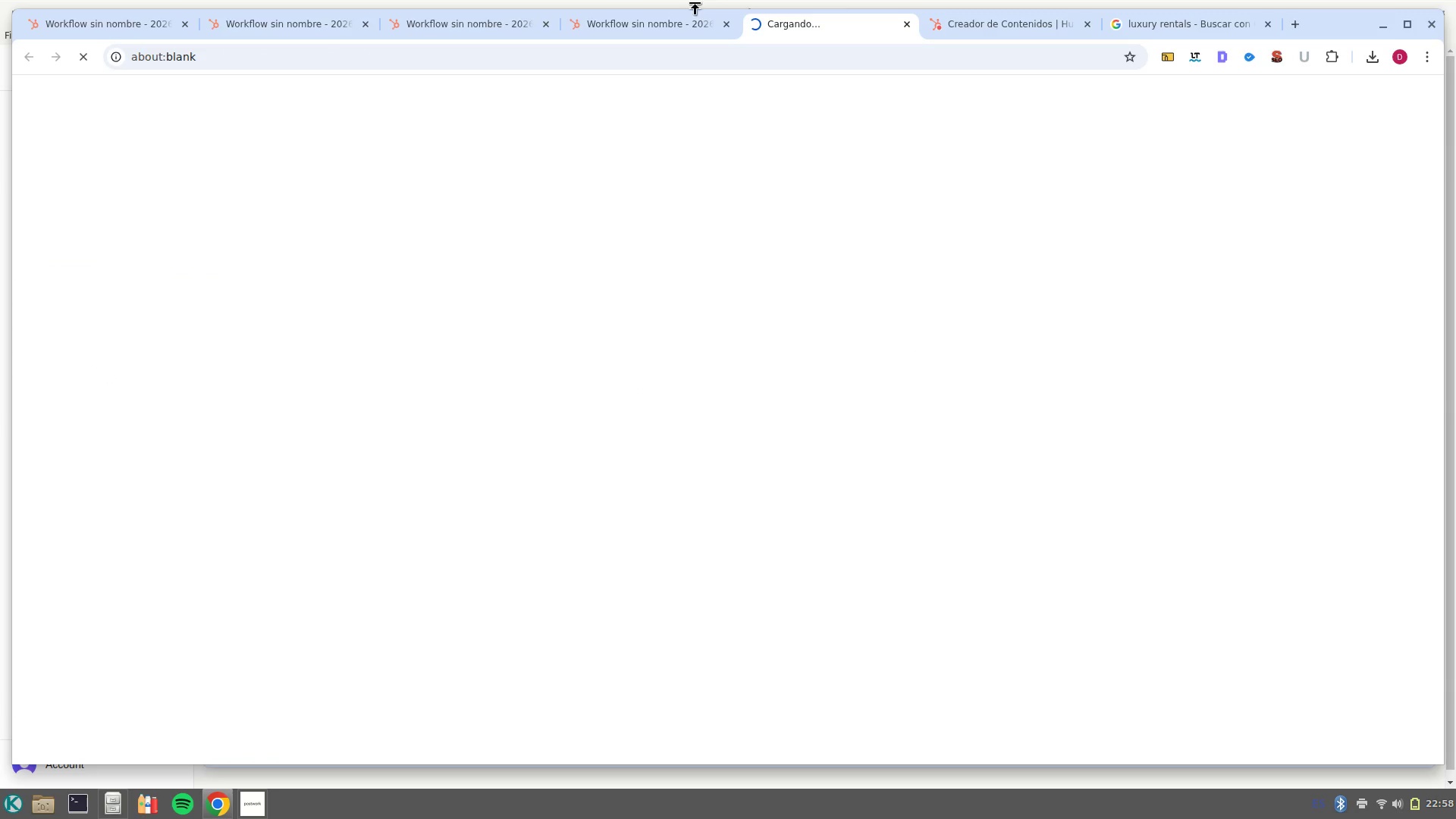 
left_click([672, 33])
 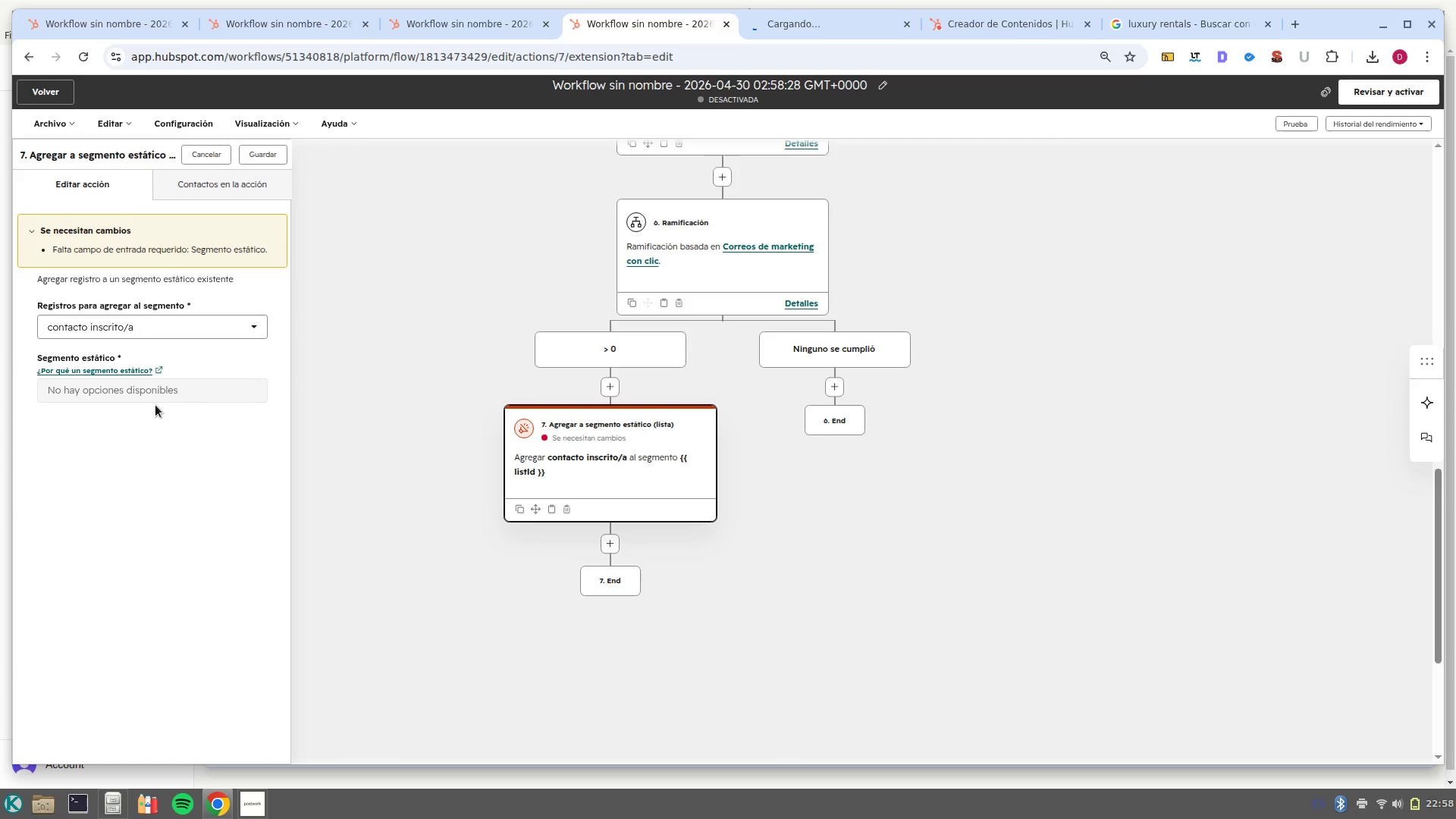 
left_click([184, 325])
 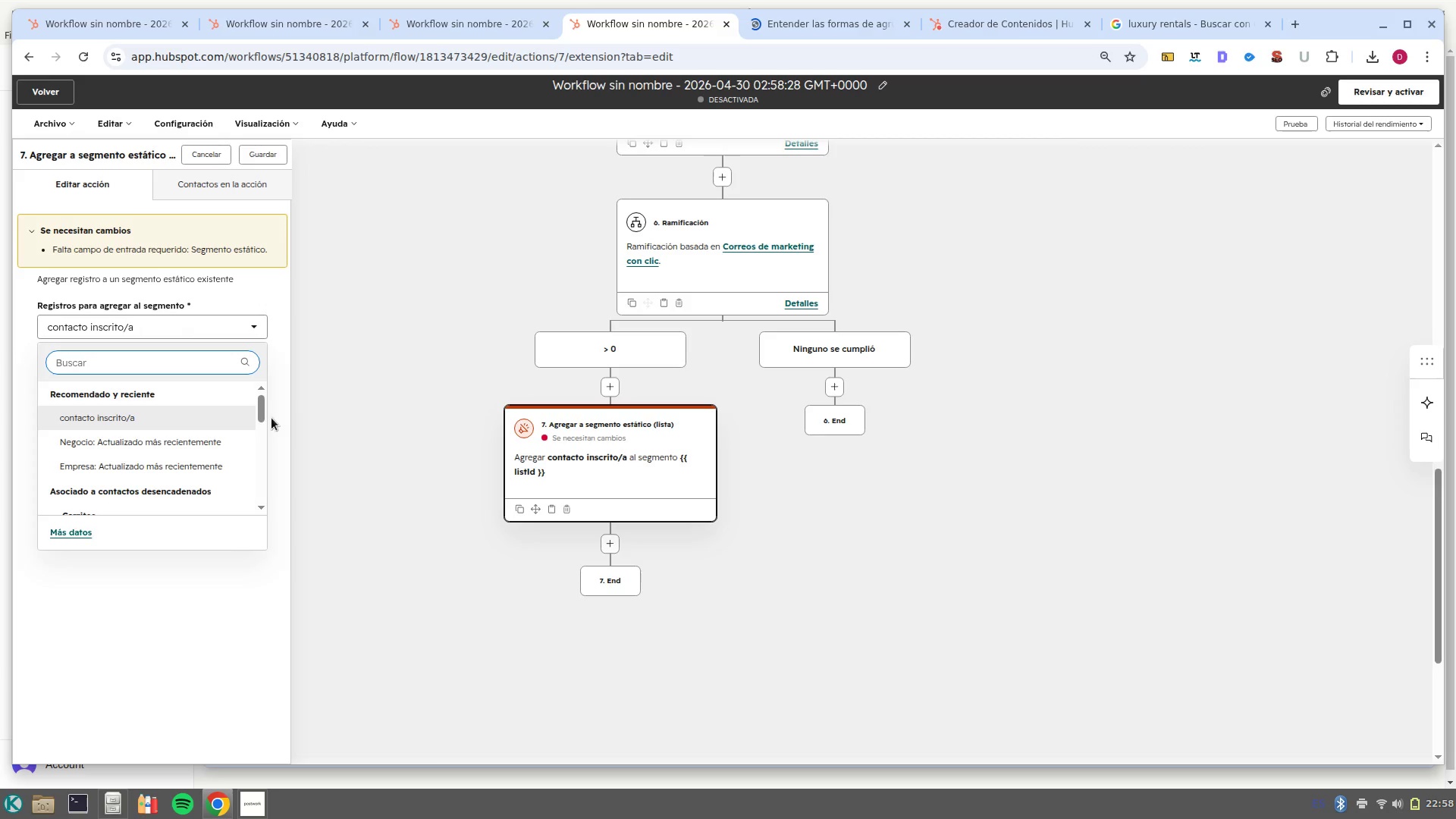 
left_click_drag(start_coordinate=[265, 407], to_coordinate=[271, 489])
 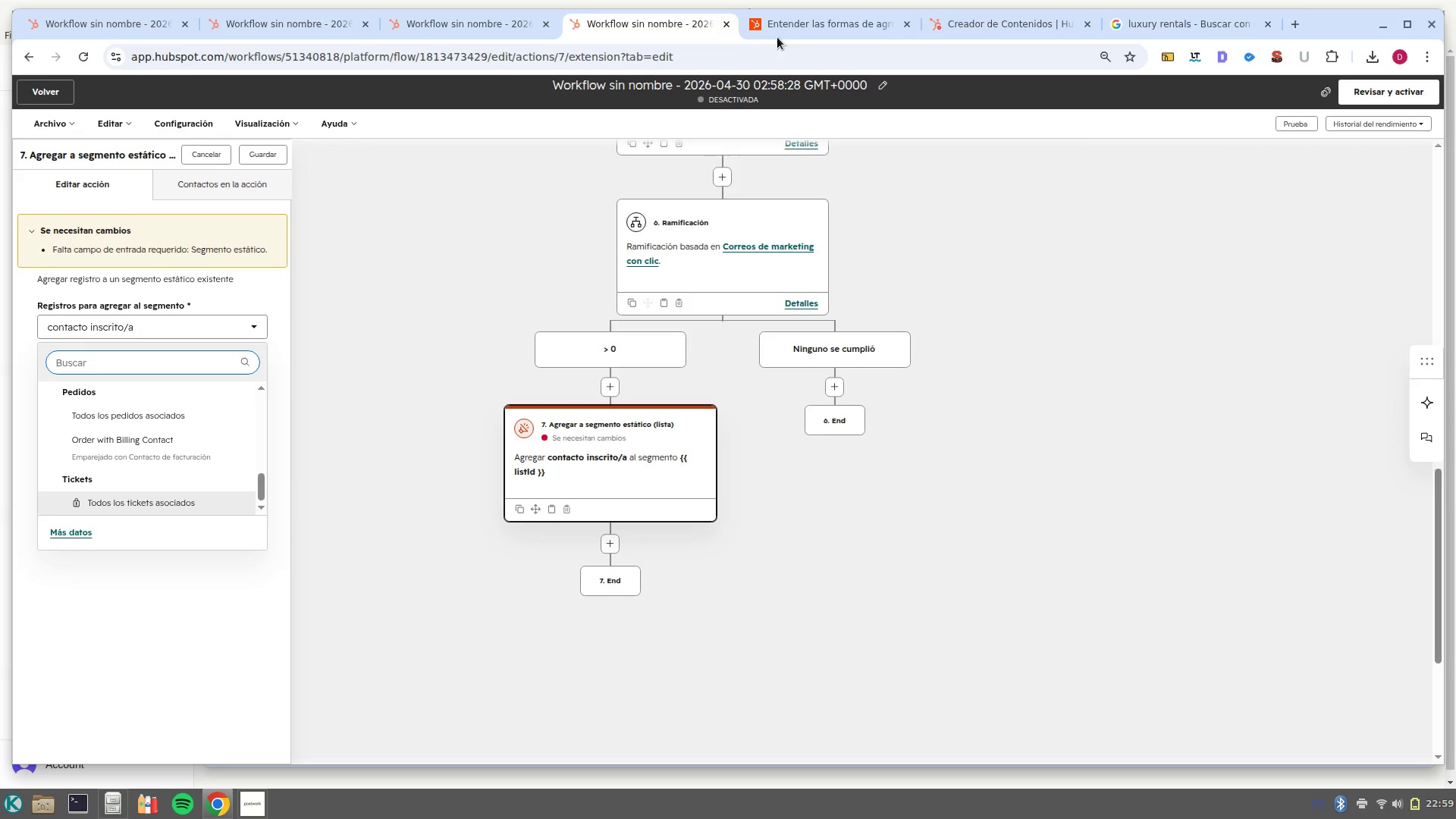 
left_click([782, 30])
 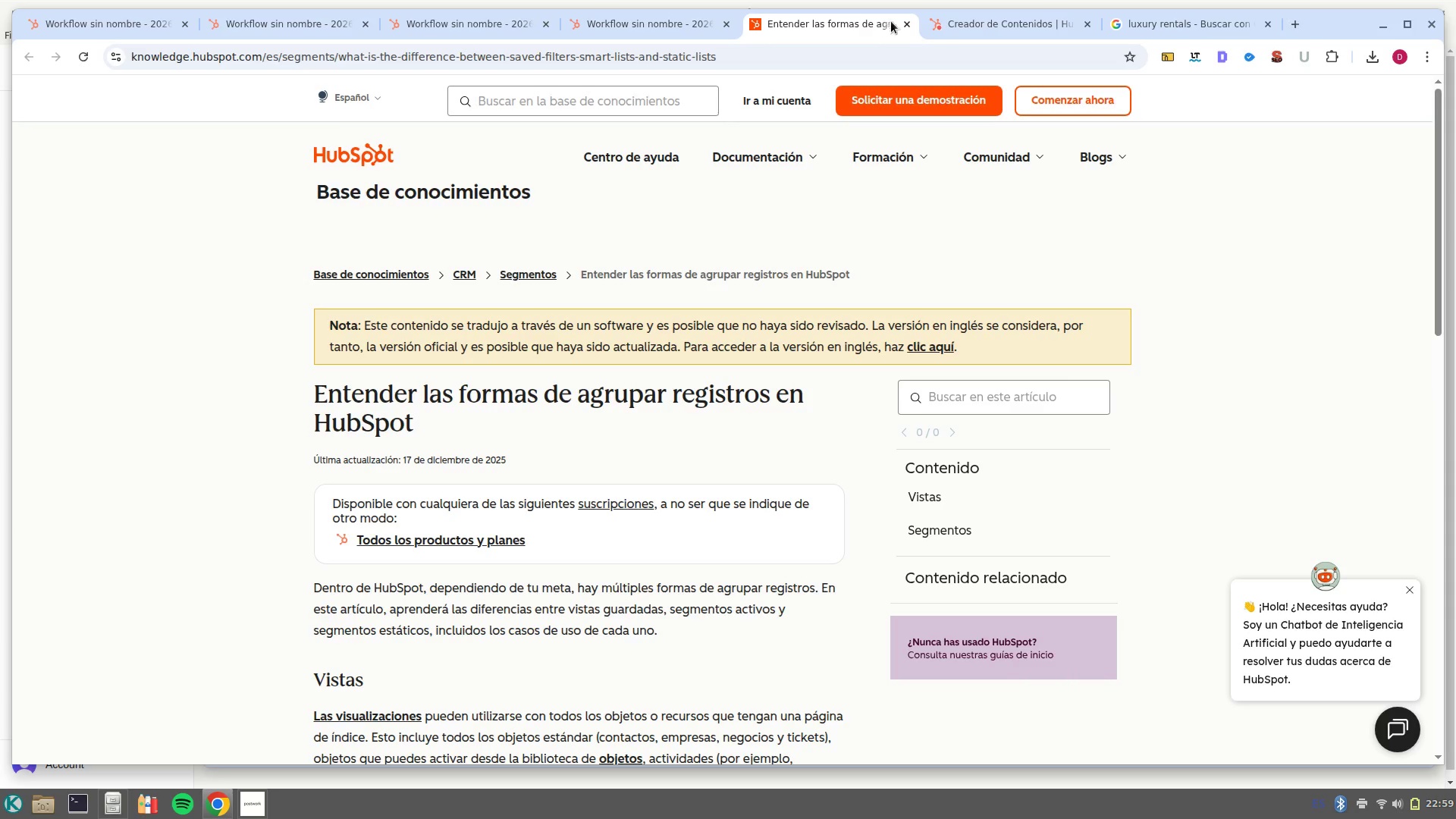 
left_click([904, 23])
 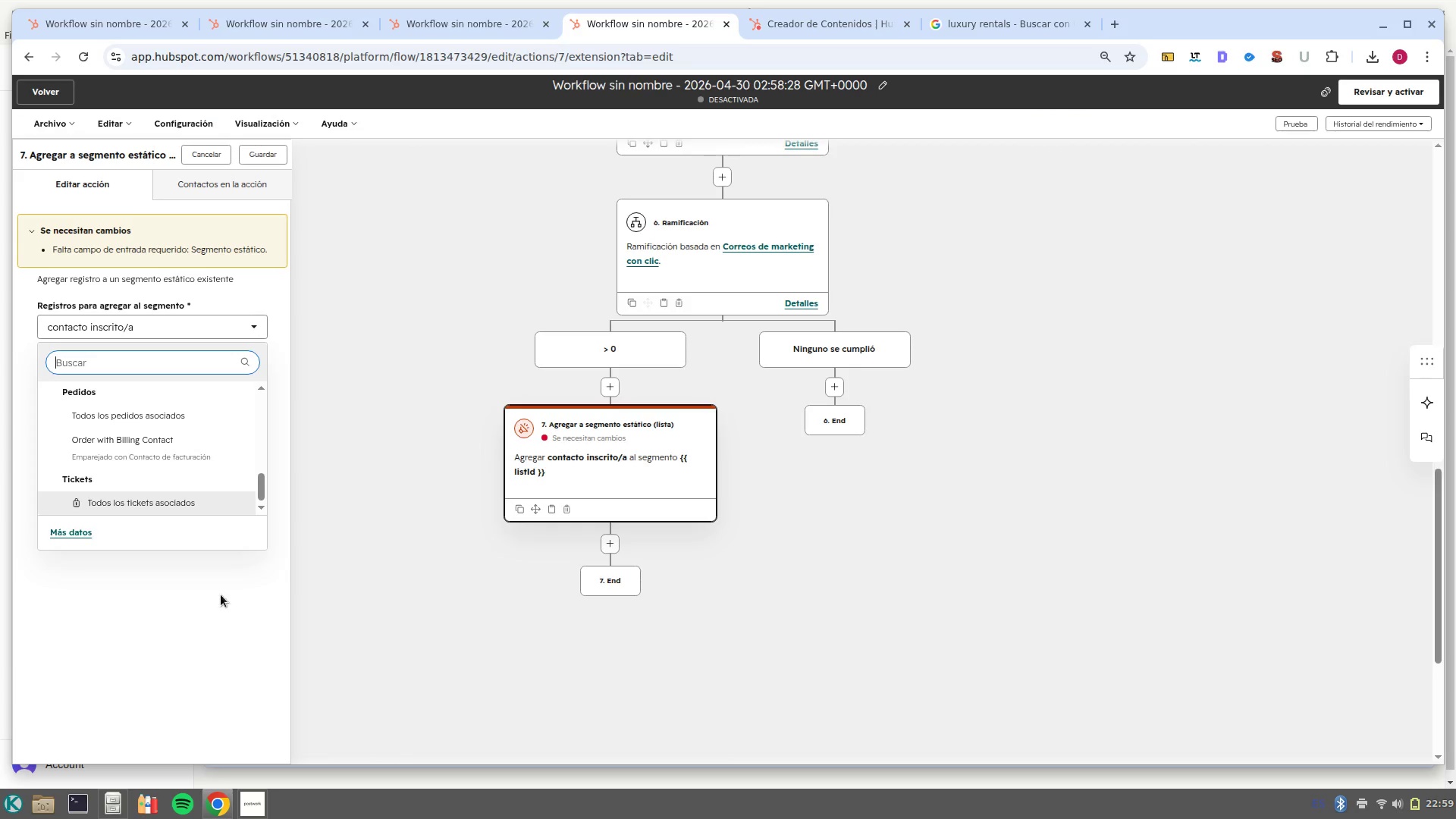 